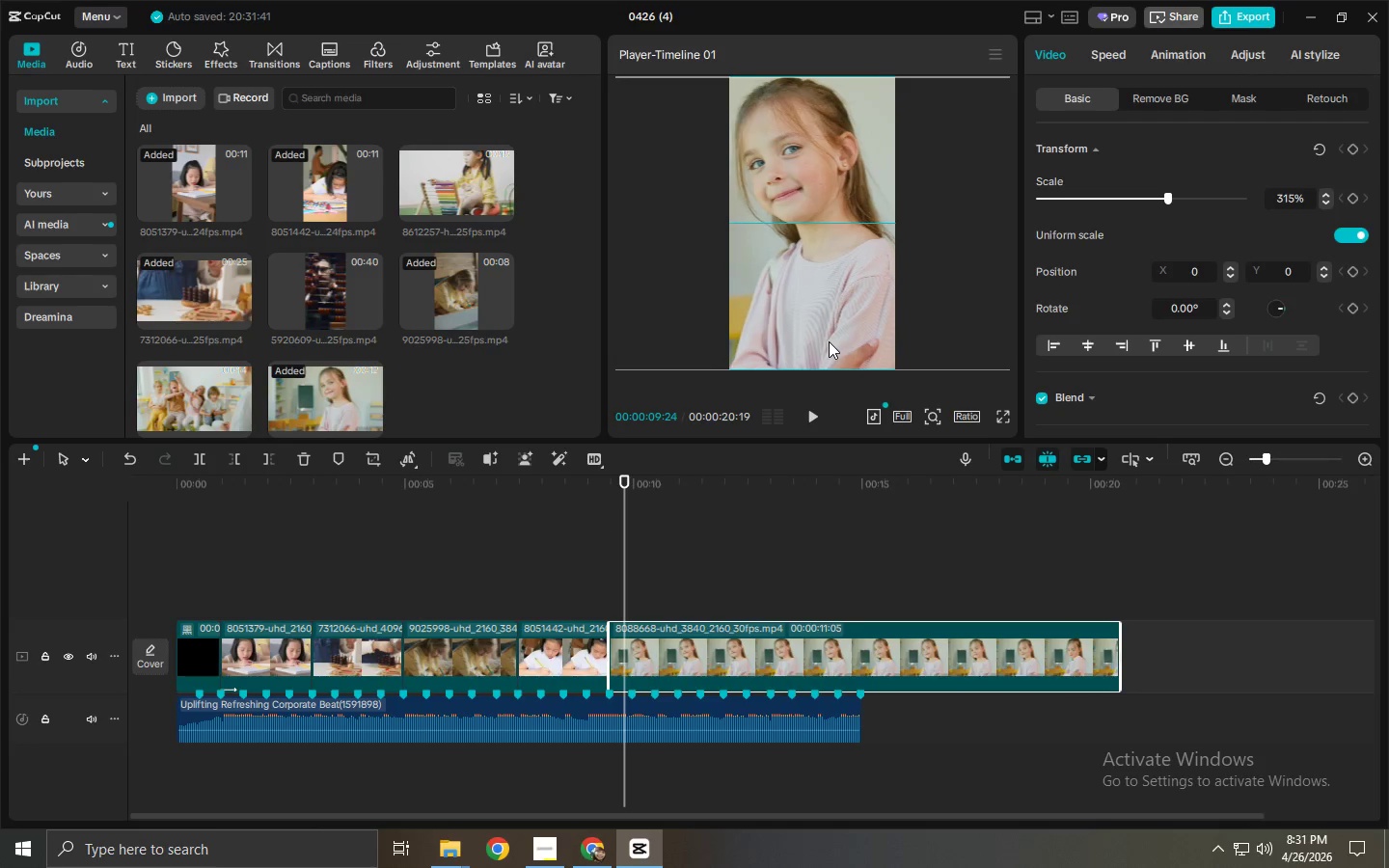 
key(Space)
 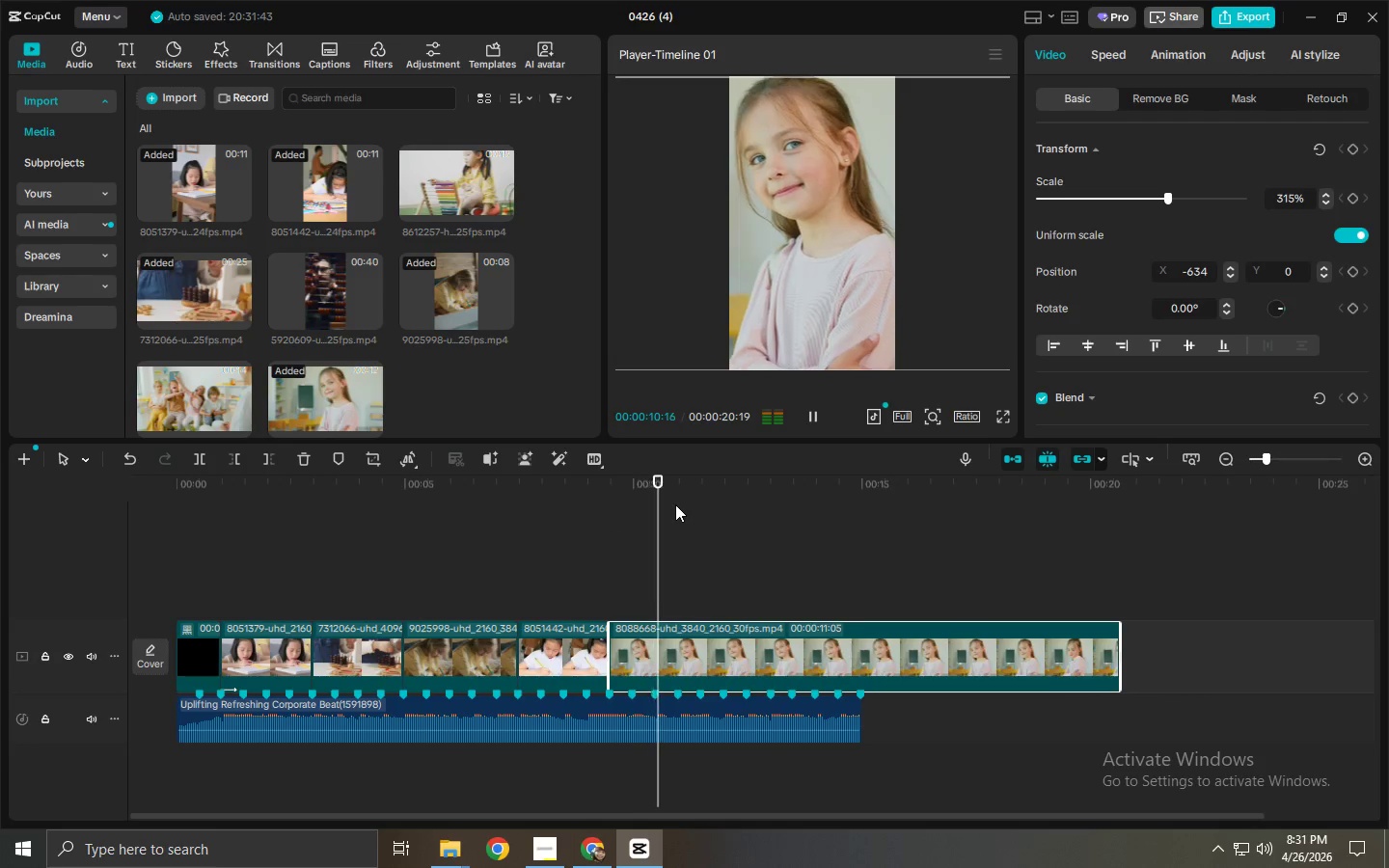 
key(Space)
 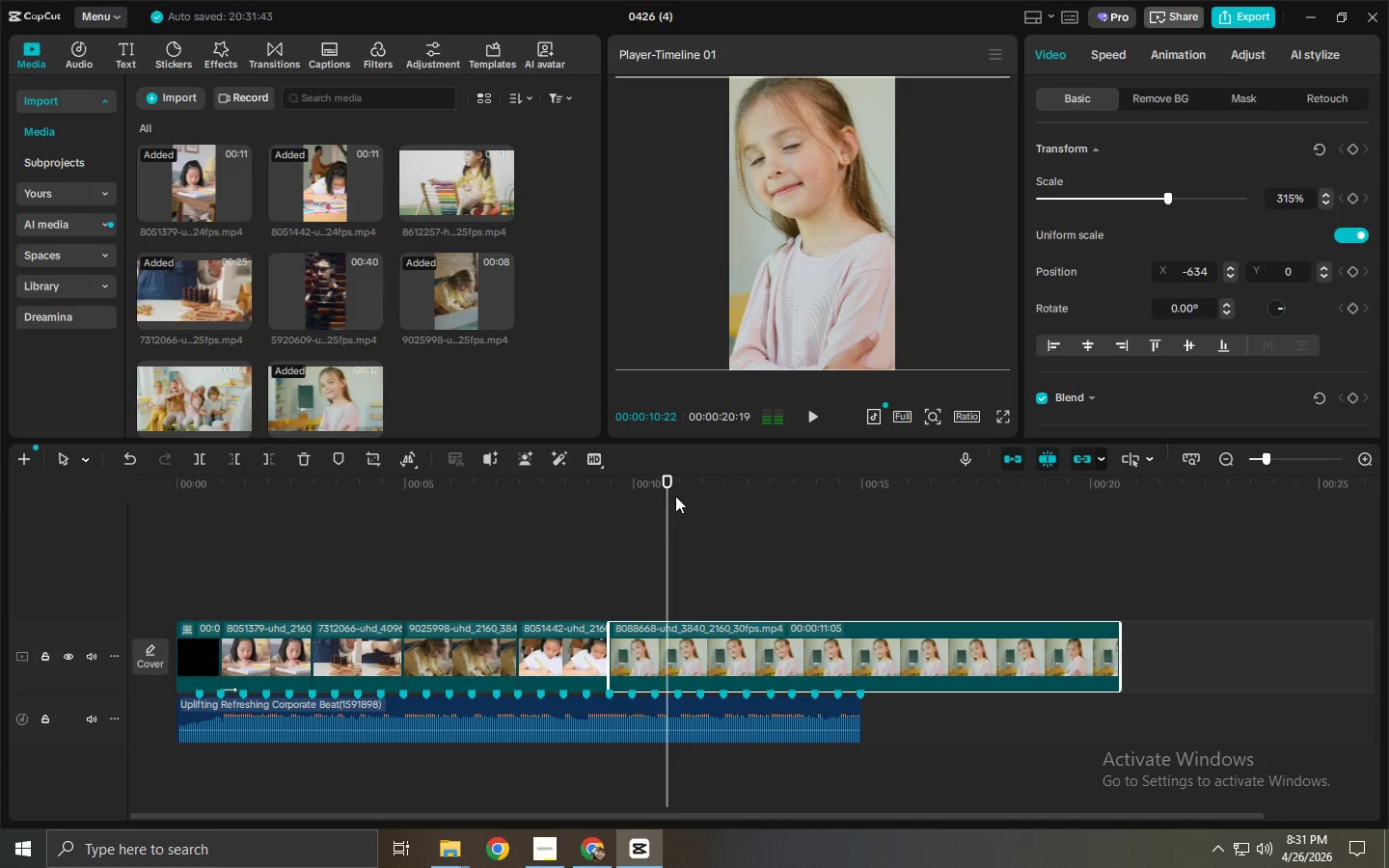 
left_click_drag(start_coordinate=[675, 496], to_coordinate=[723, 499])
 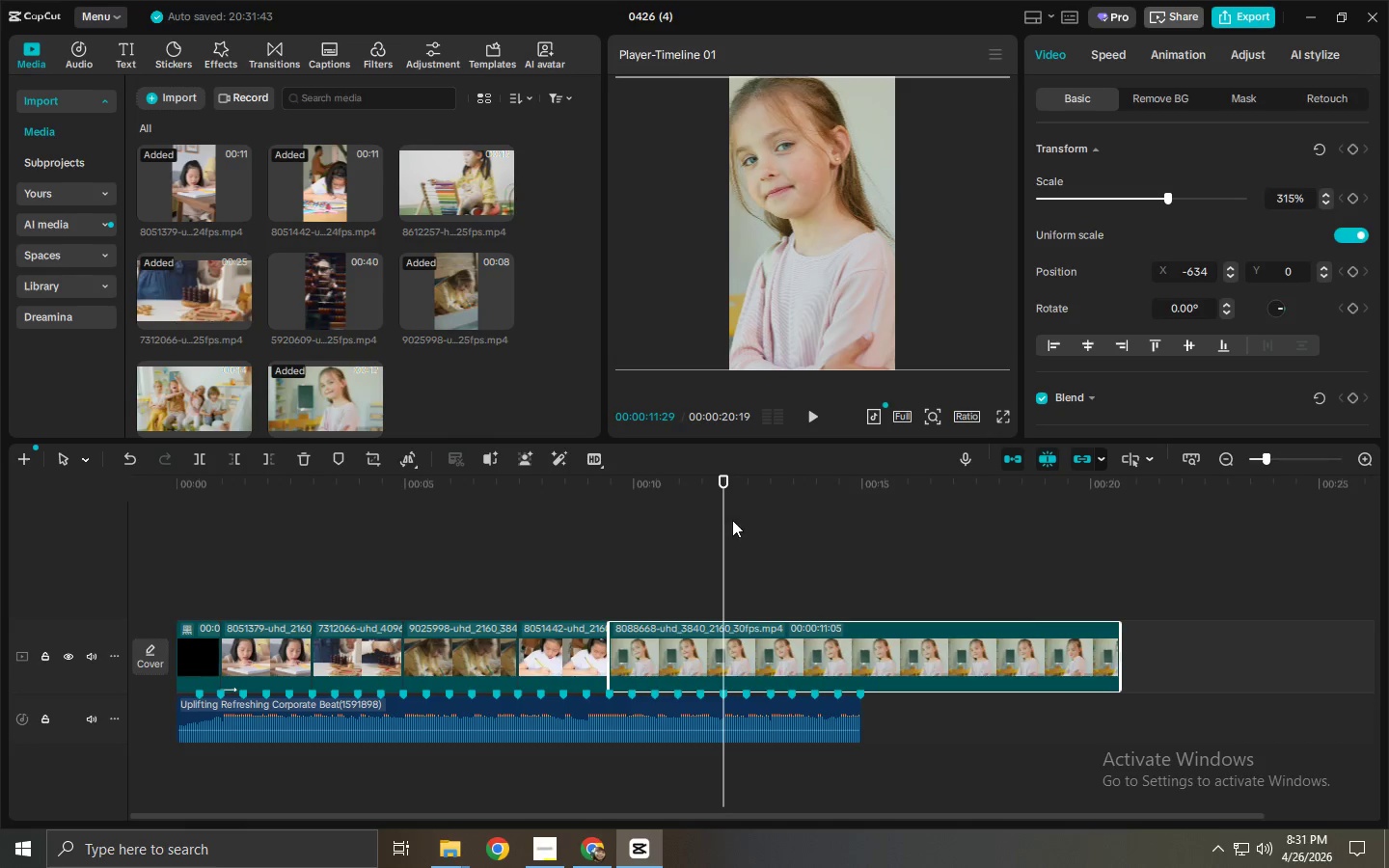 
key(Control+ControlLeft)
 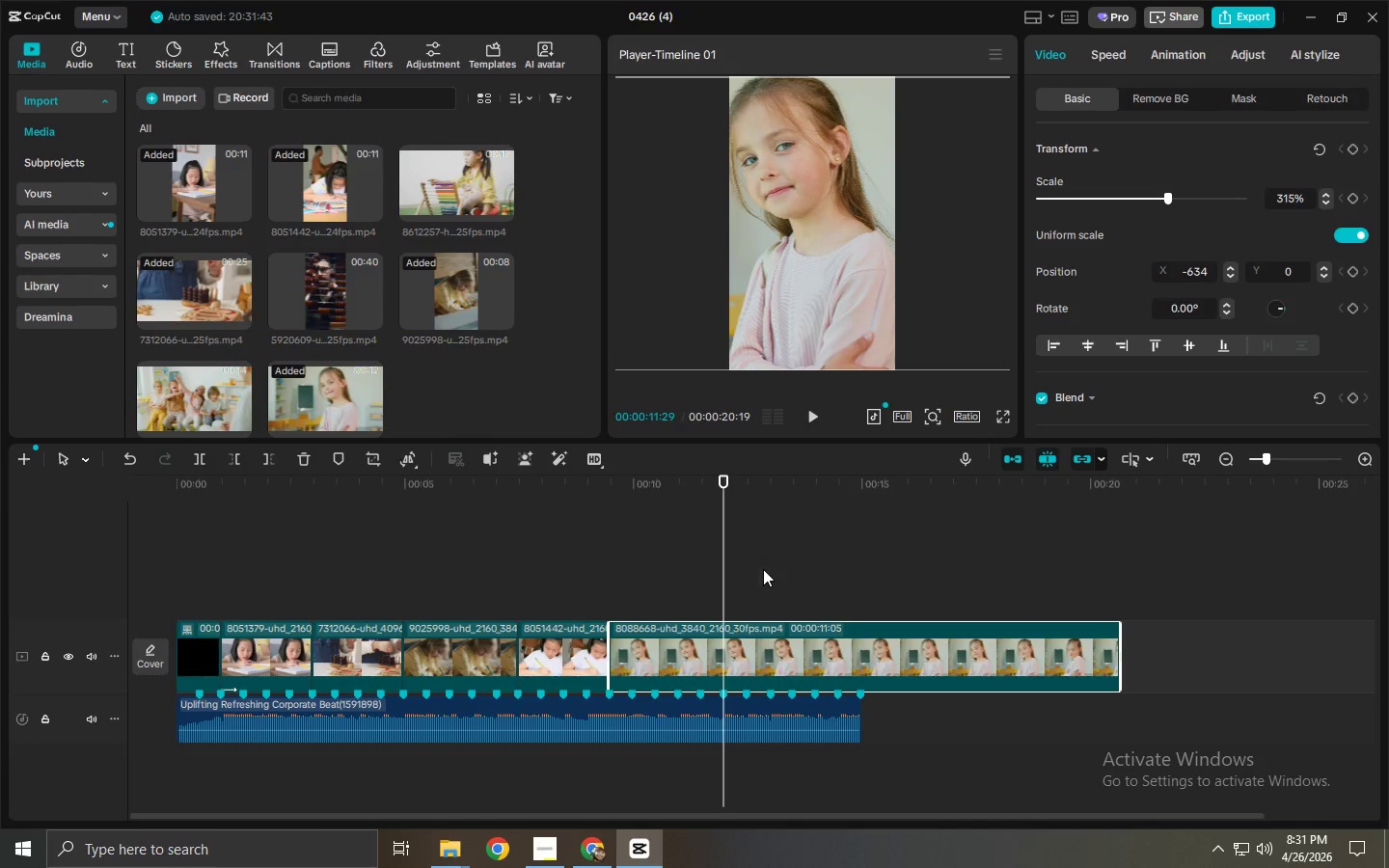 
key(Control+B)
 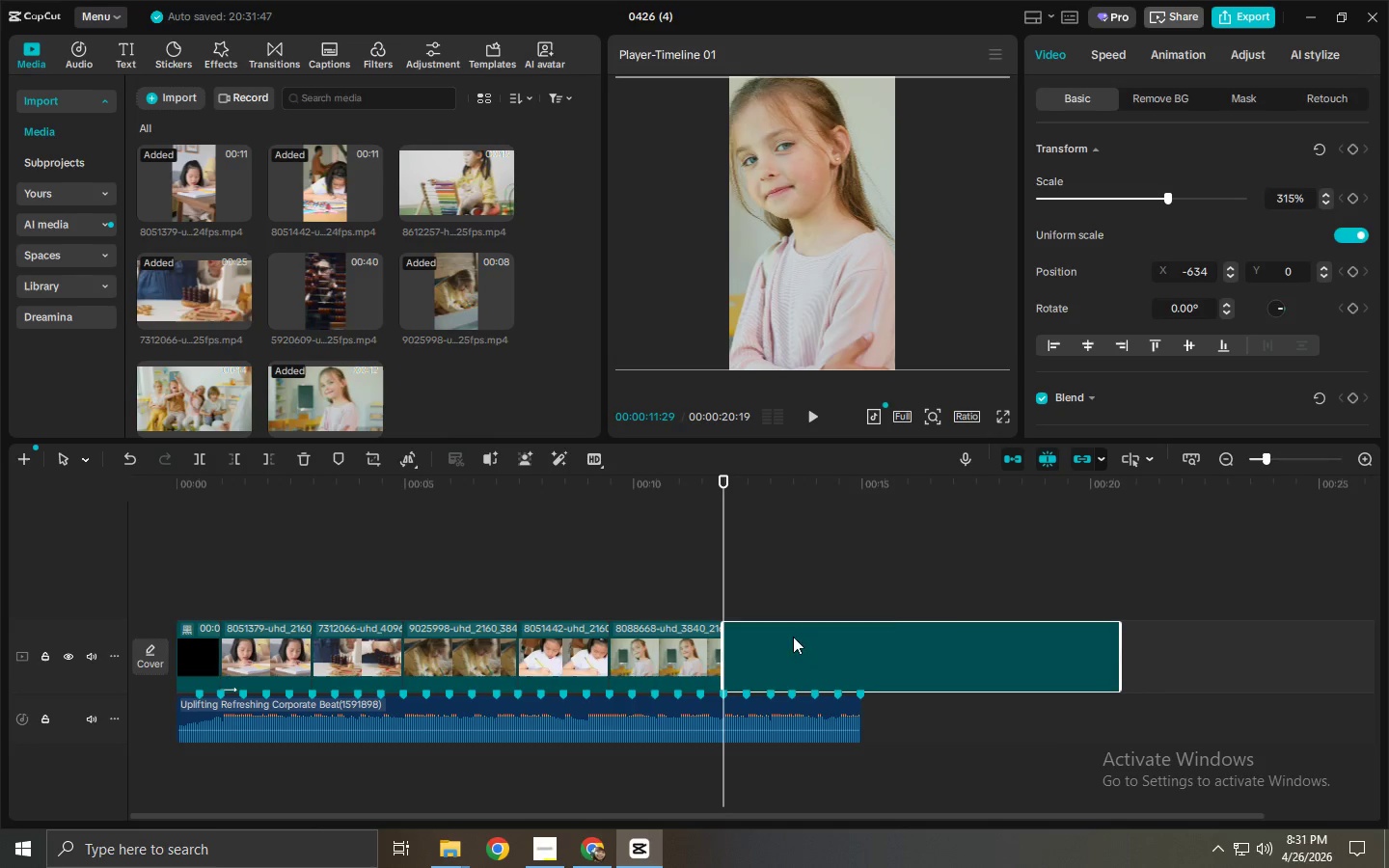 
left_click([793, 637])
 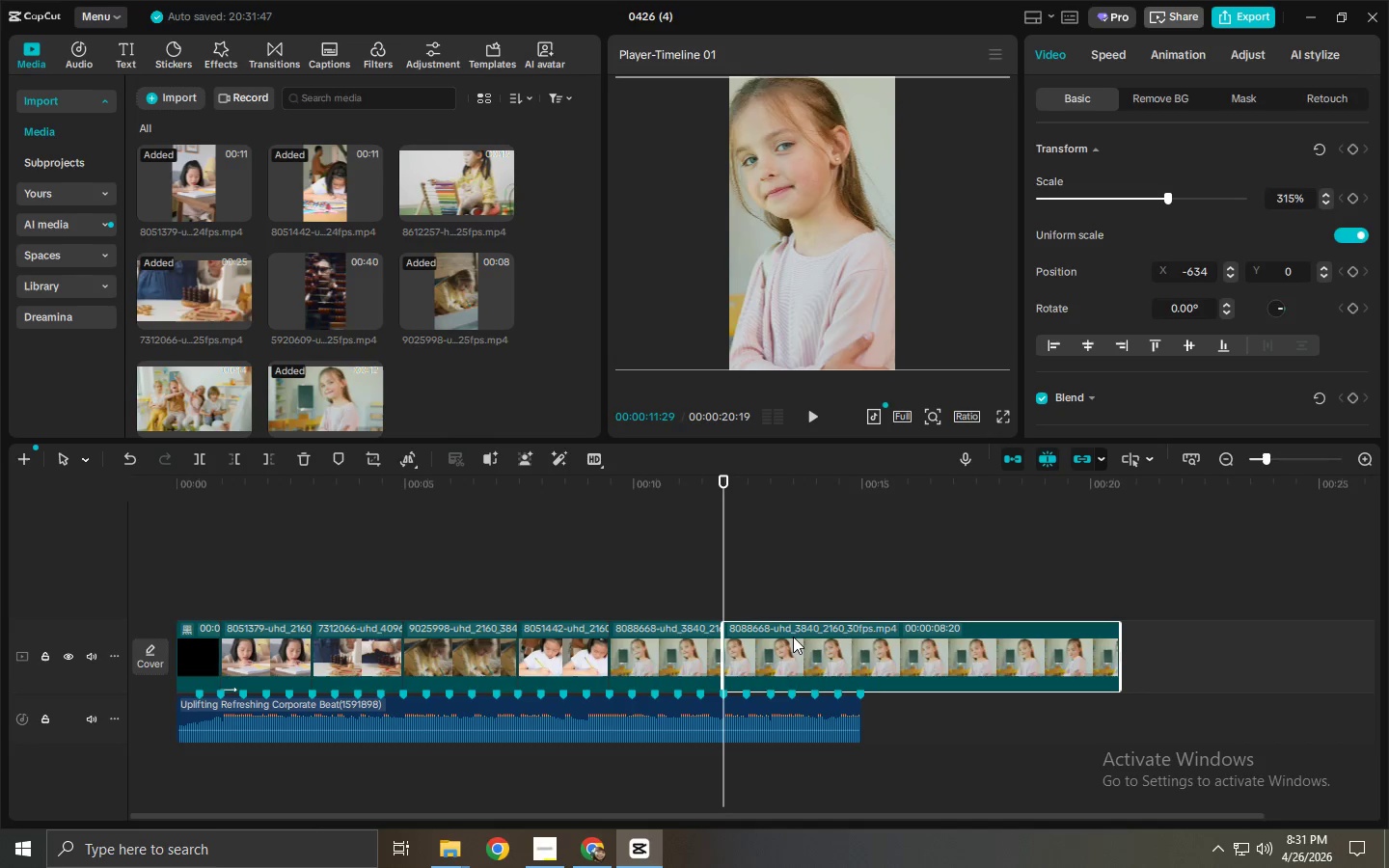 
key(Delete)
 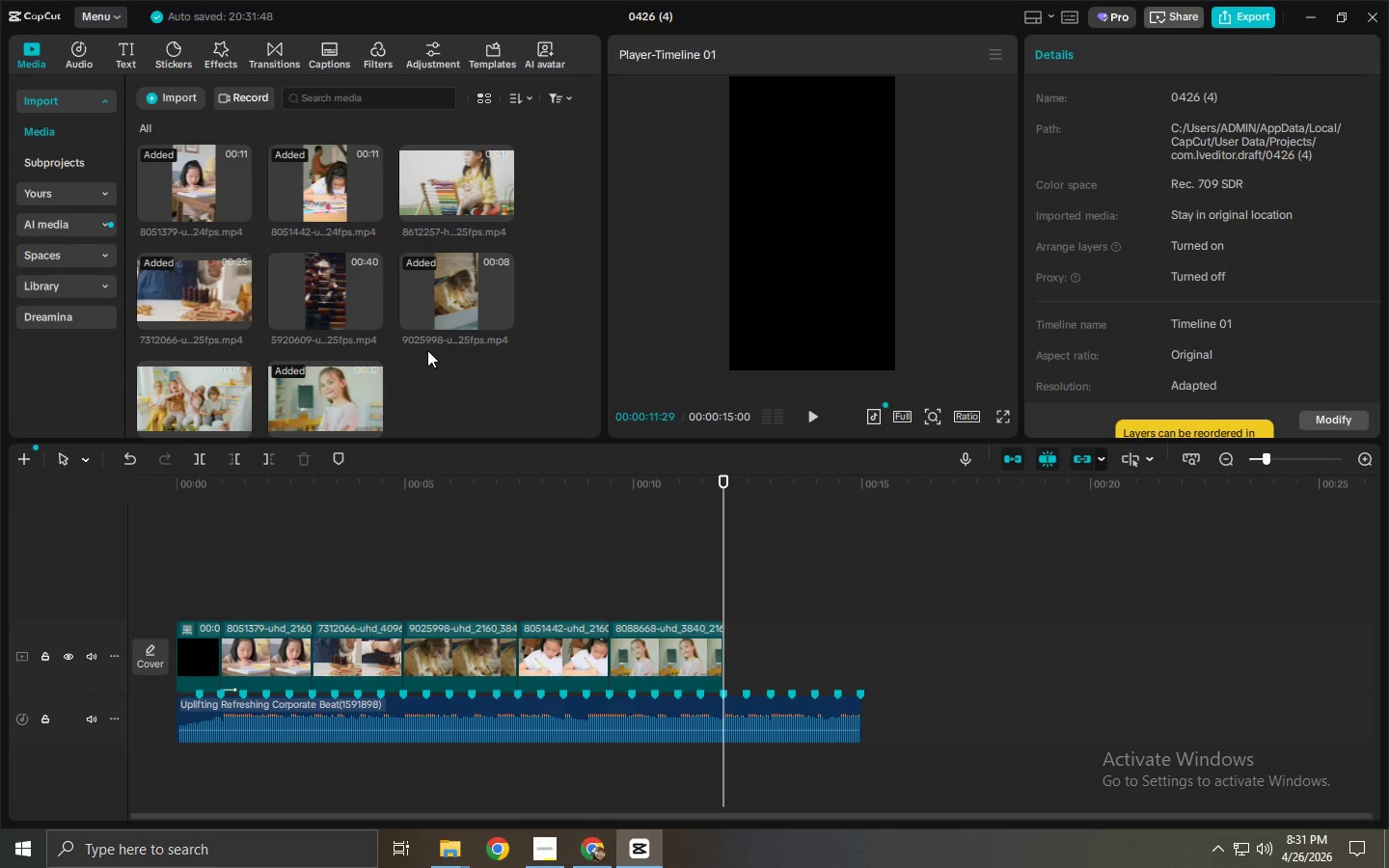 
wait(7.02)
 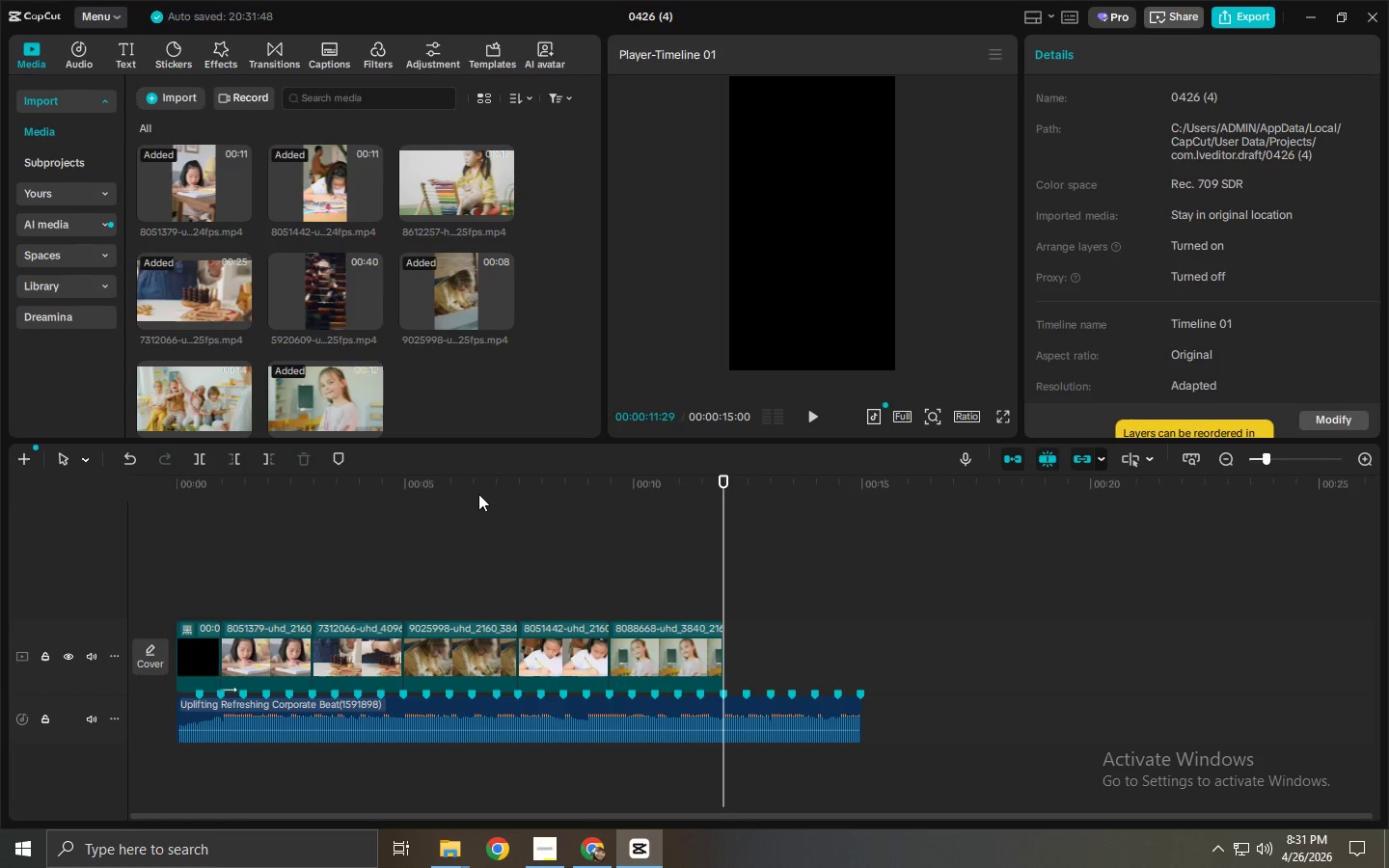 
left_click_drag(start_coordinate=[187, 402], to_coordinate=[745, 642])
 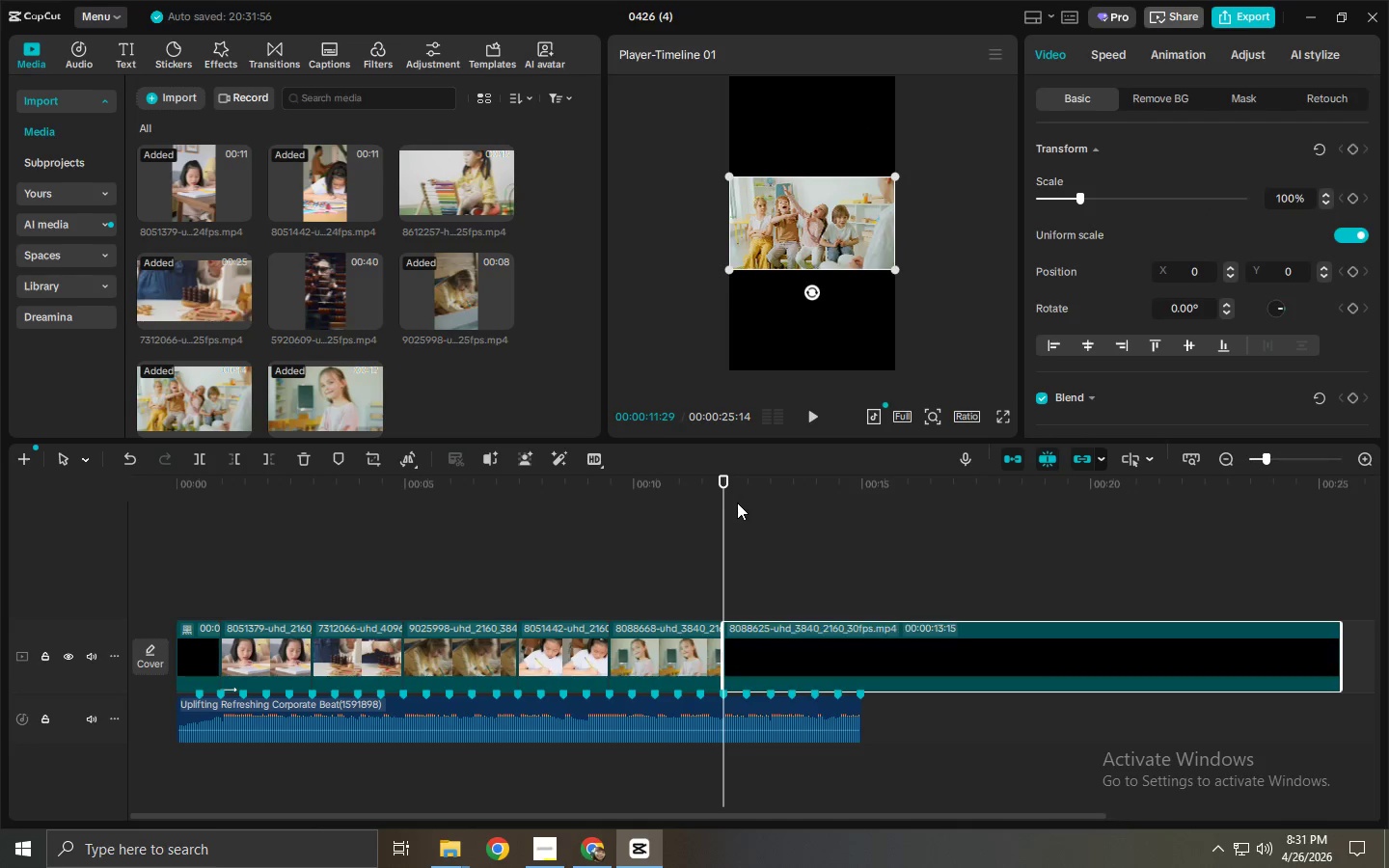 
key(Space)
 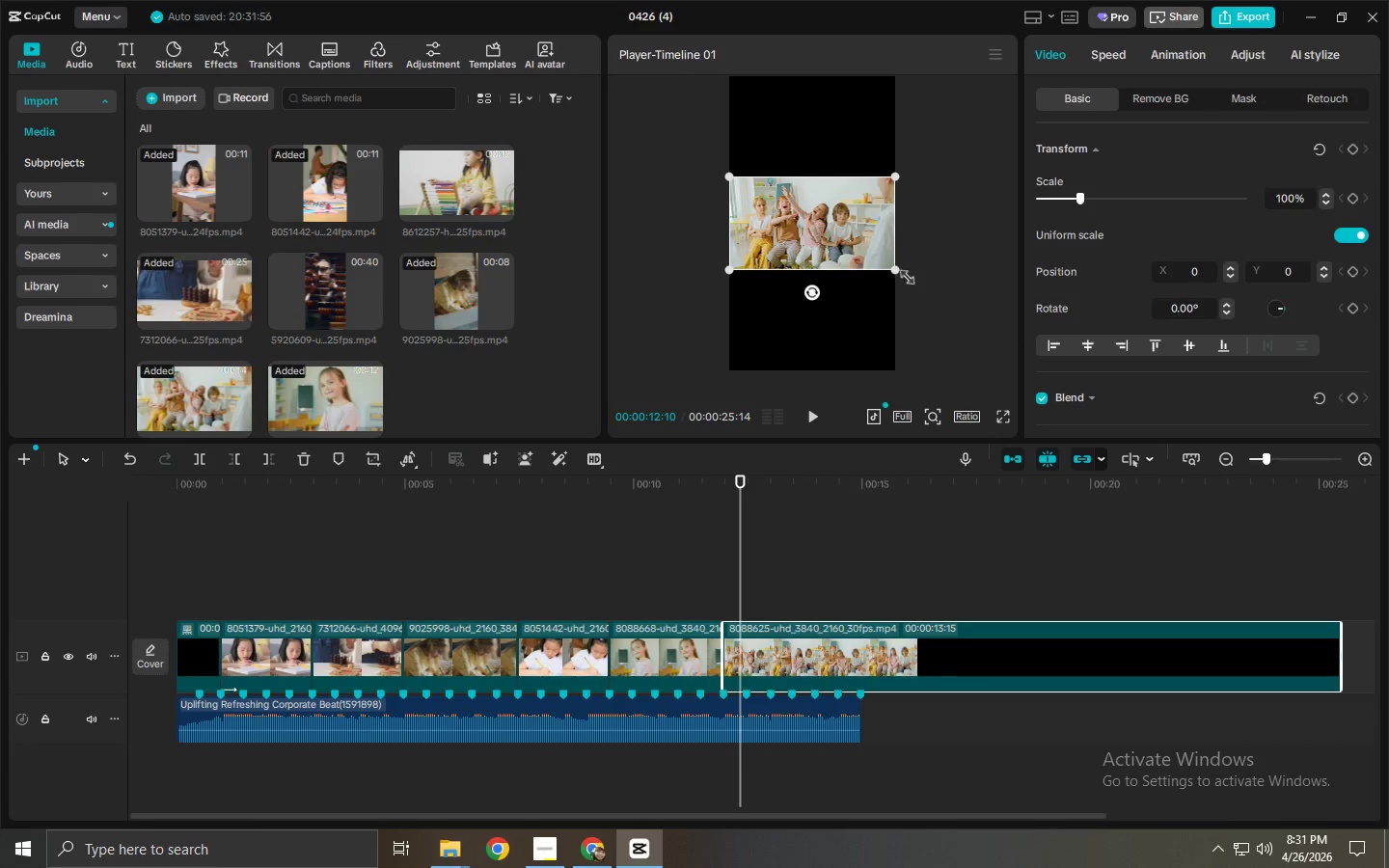 
left_click_drag(start_coordinate=[898, 270], to_coordinate=[1115, 479])
 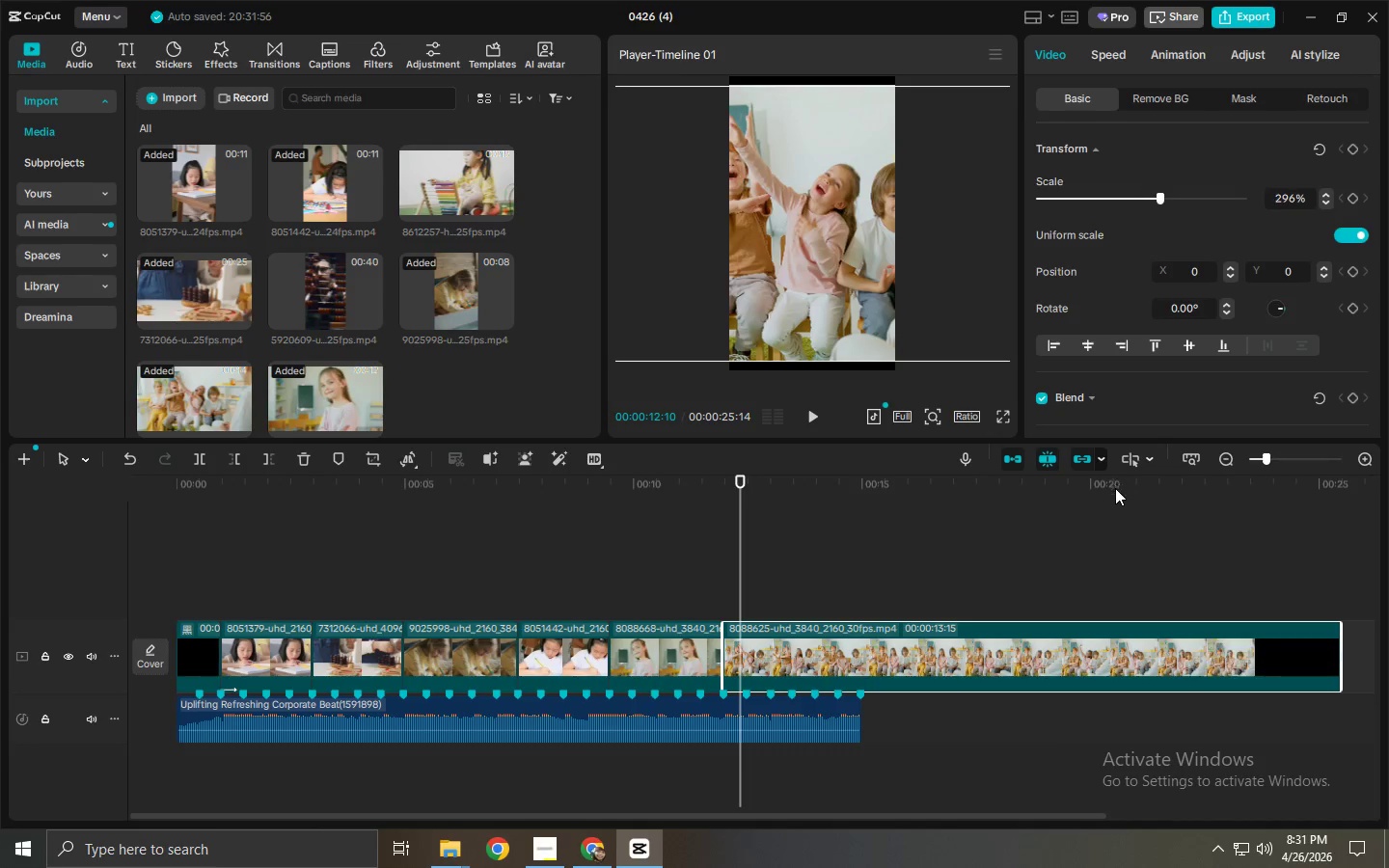 
left_click([1115, 488])
 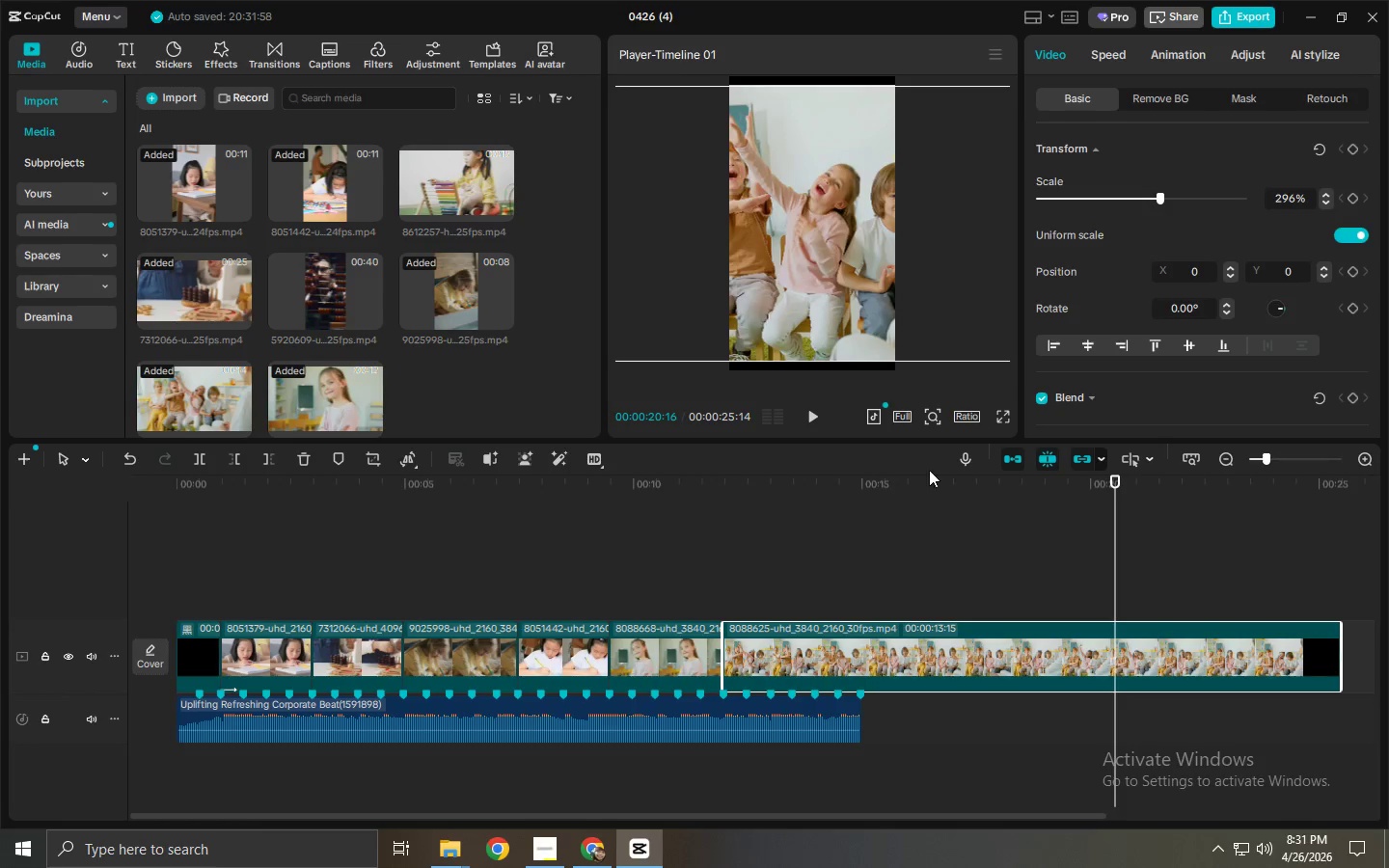 
key(Control+Z)
 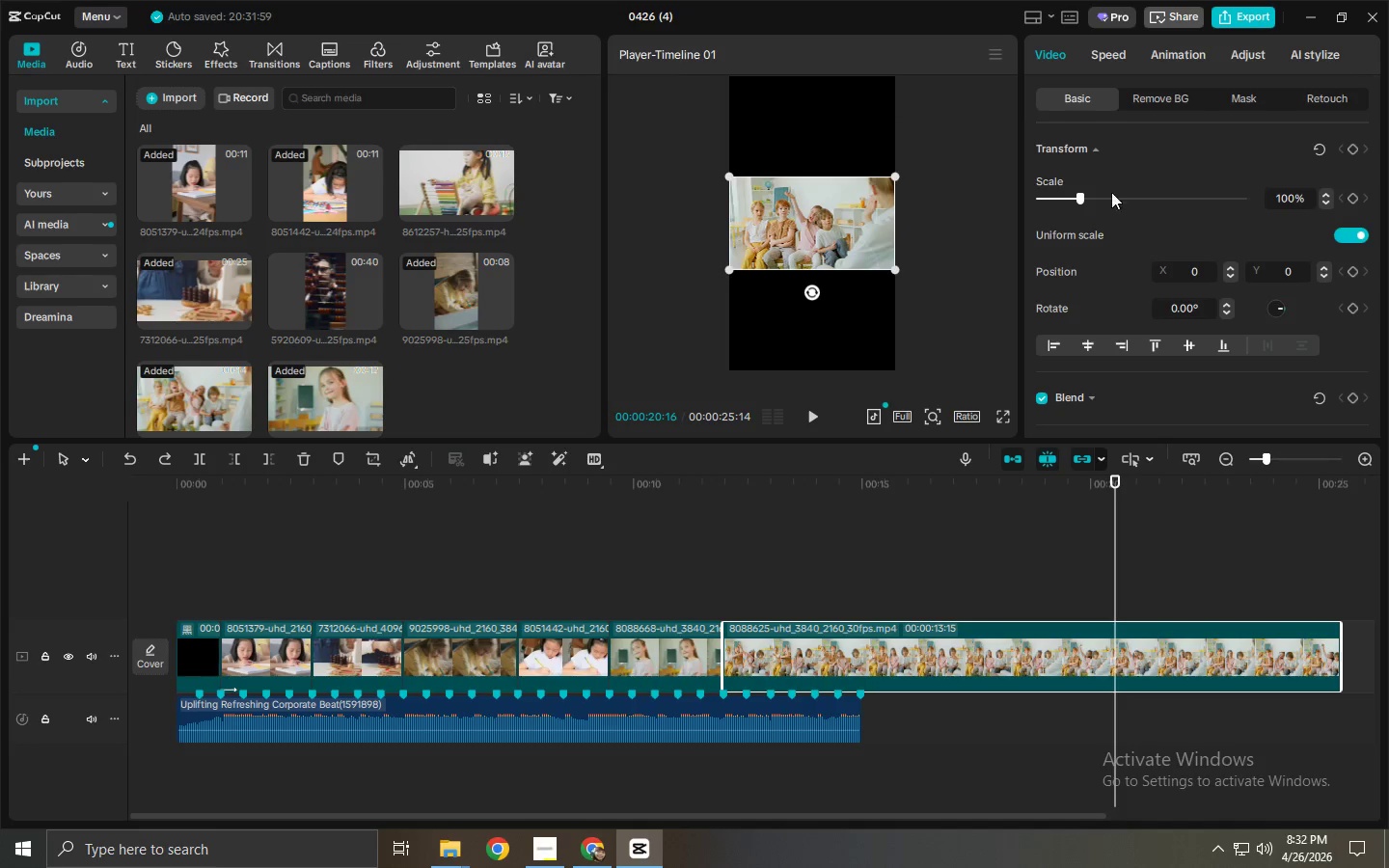 
left_click_drag(start_coordinate=[1082, 194], to_coordinate=[1169, 211])
 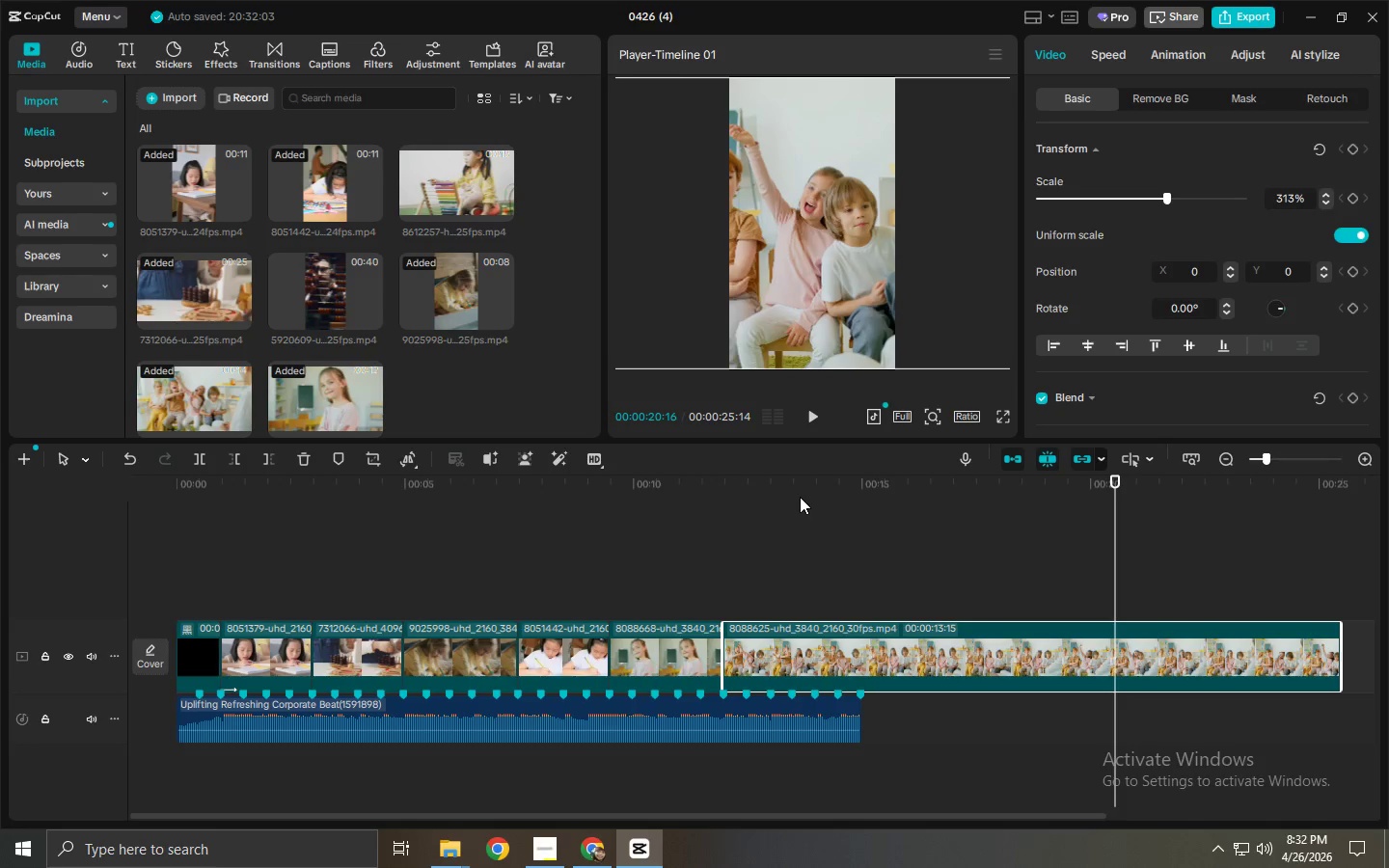 
left_click_drag(start_coordinate=[794, 486], to_coordinate=[859, 485])
 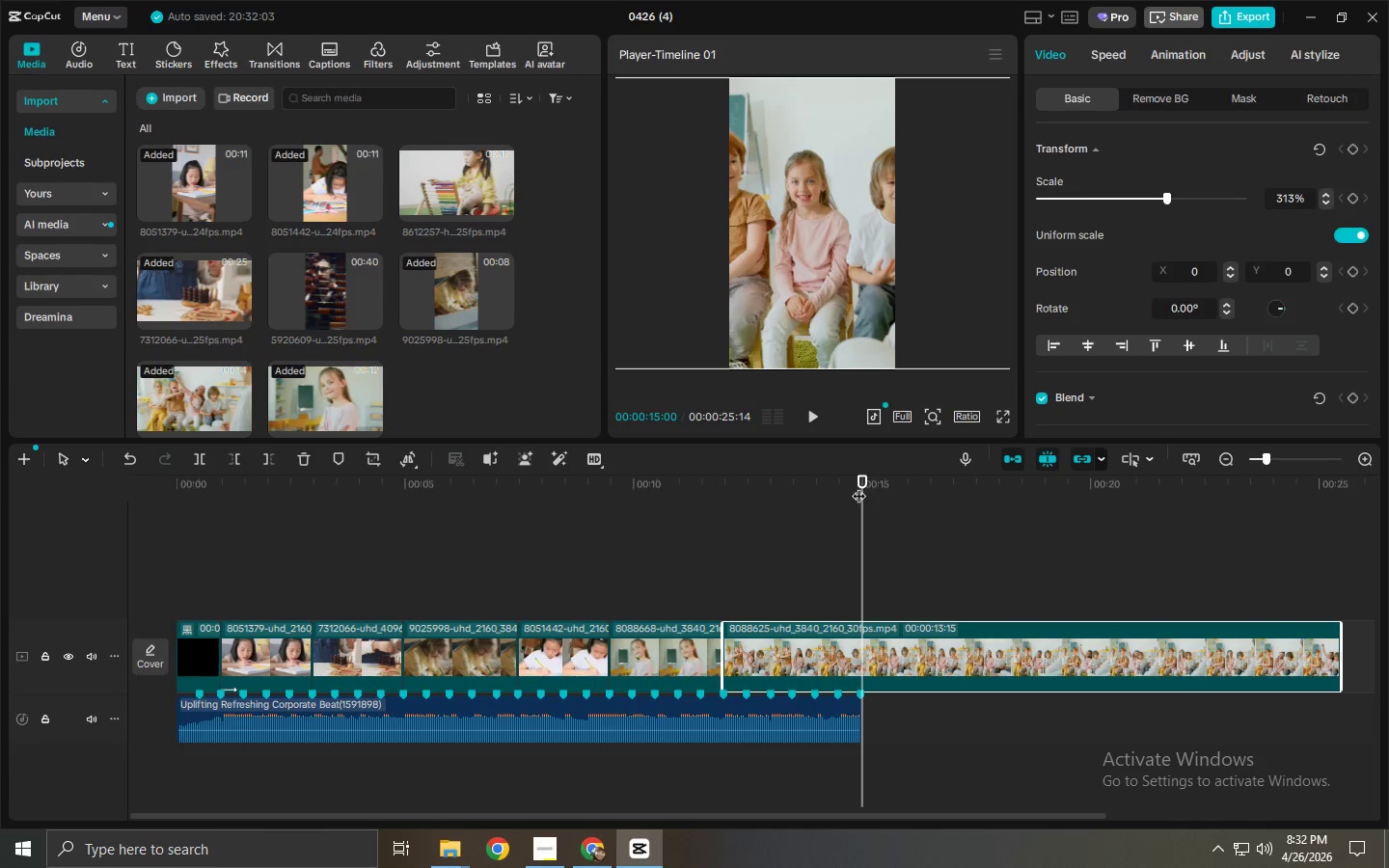 
key(Control+ControlLeft)
 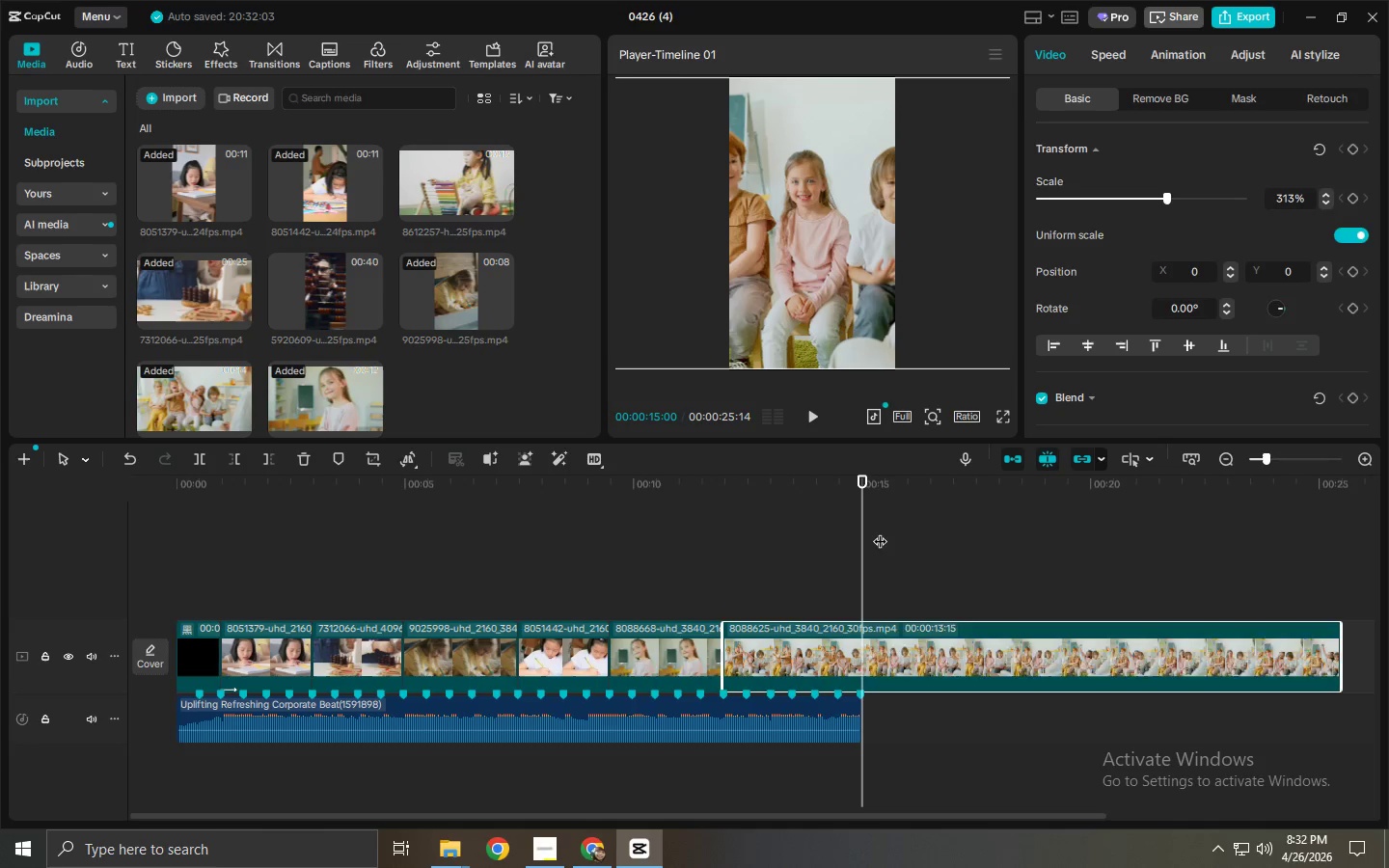 
key(Control+B)
 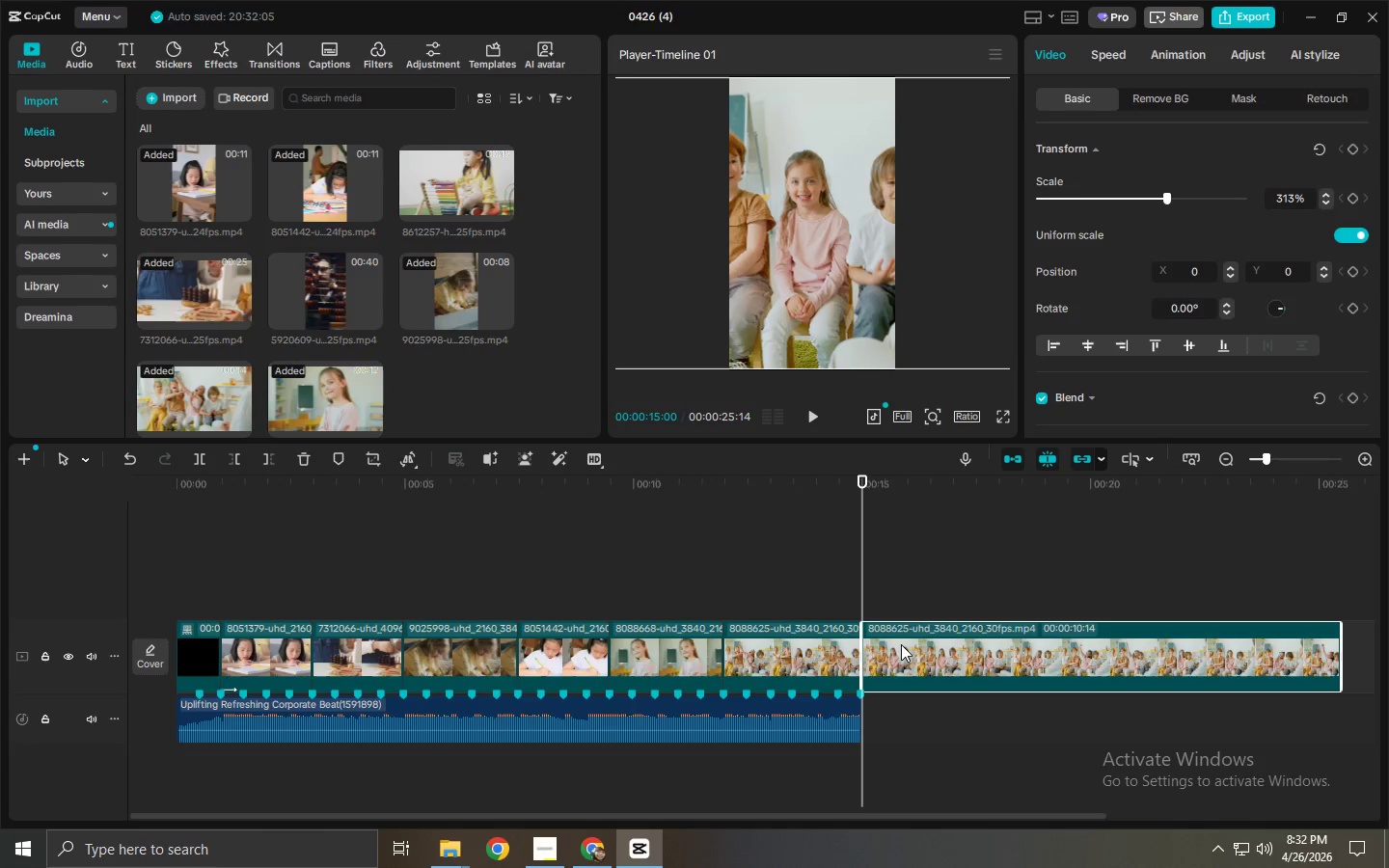 
left_click([901, 646])
 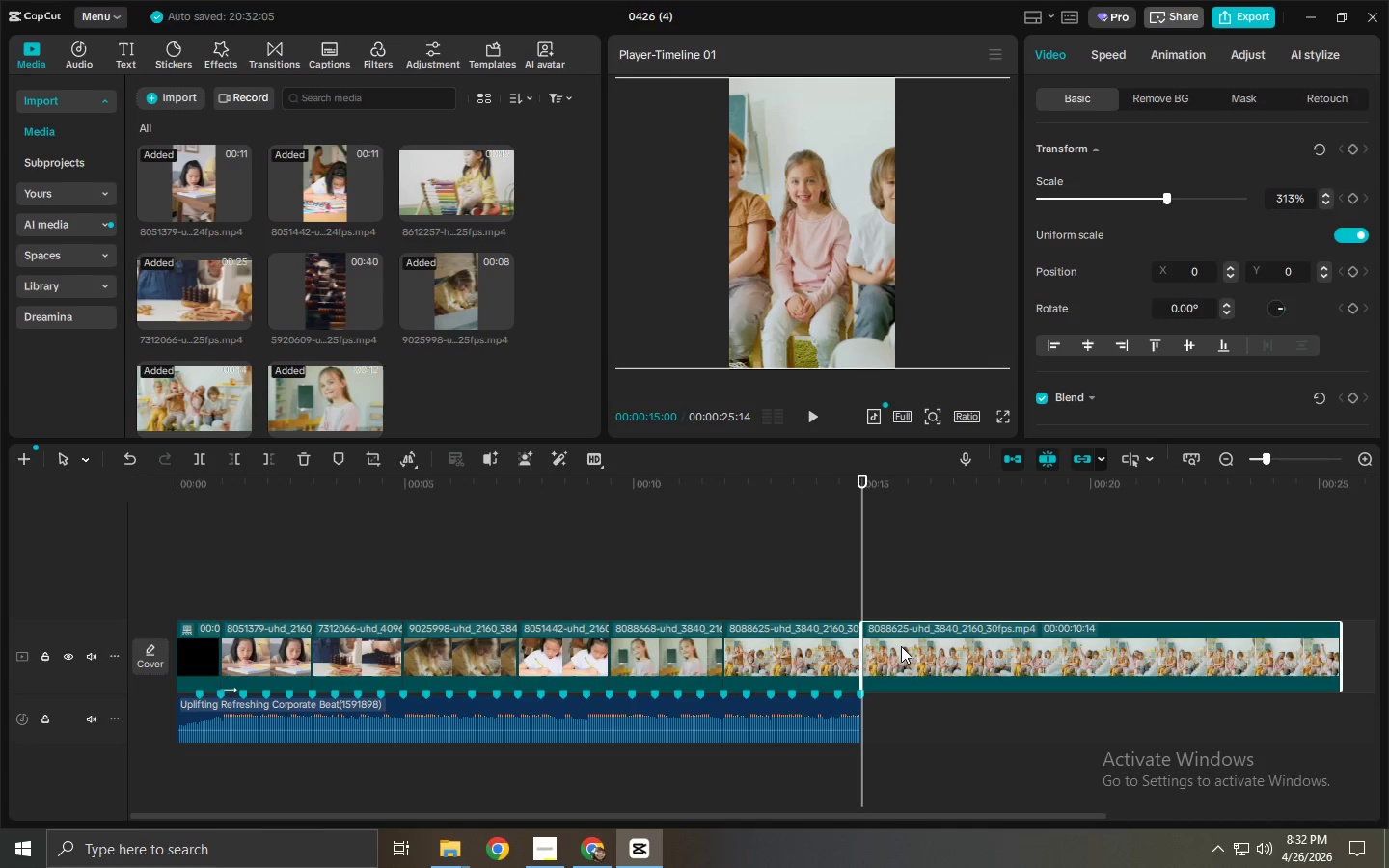 
key(Delete)
 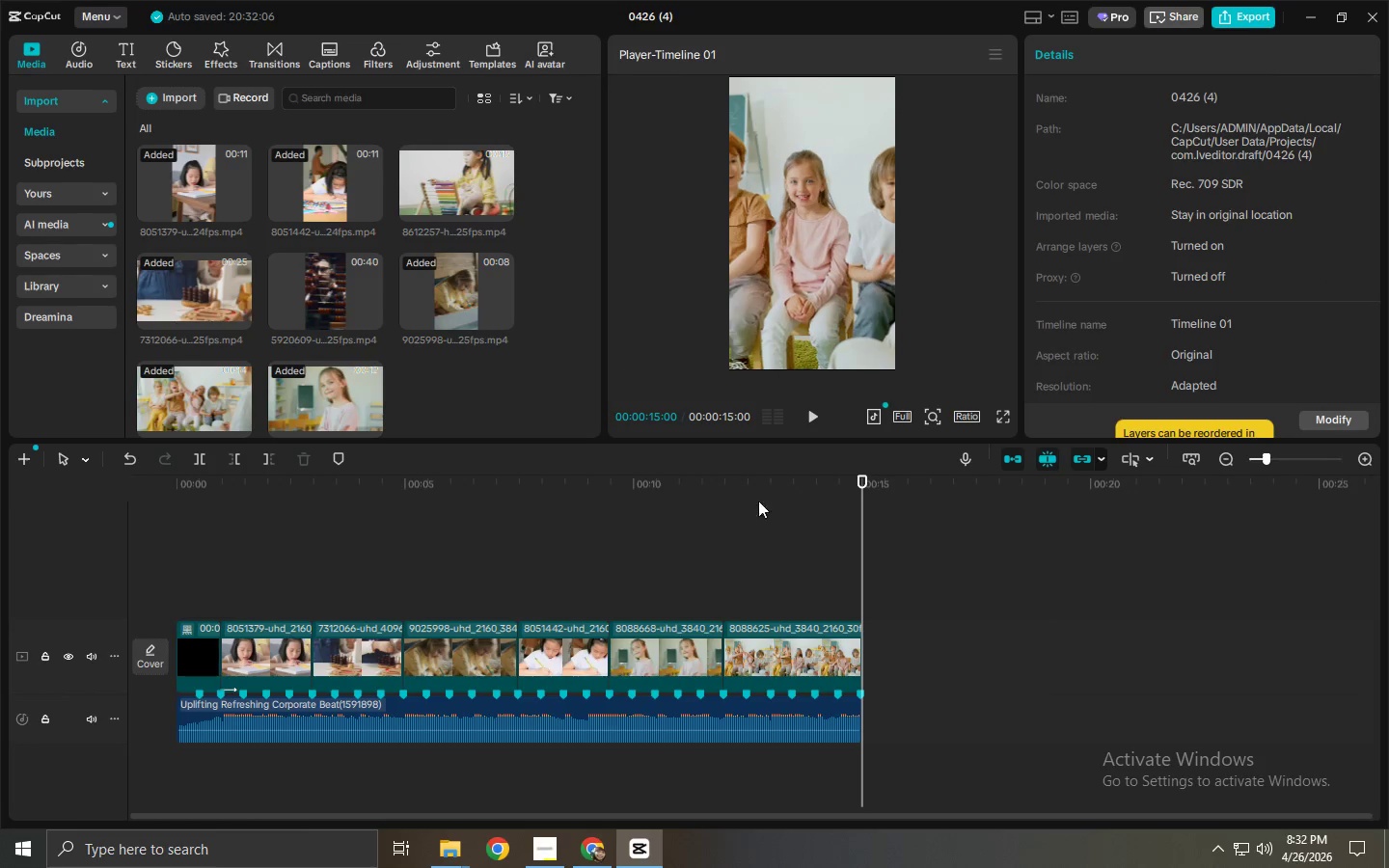 
left_click_drag(start_coordinate=[749, 488], to_coordinate=[742, 487])
 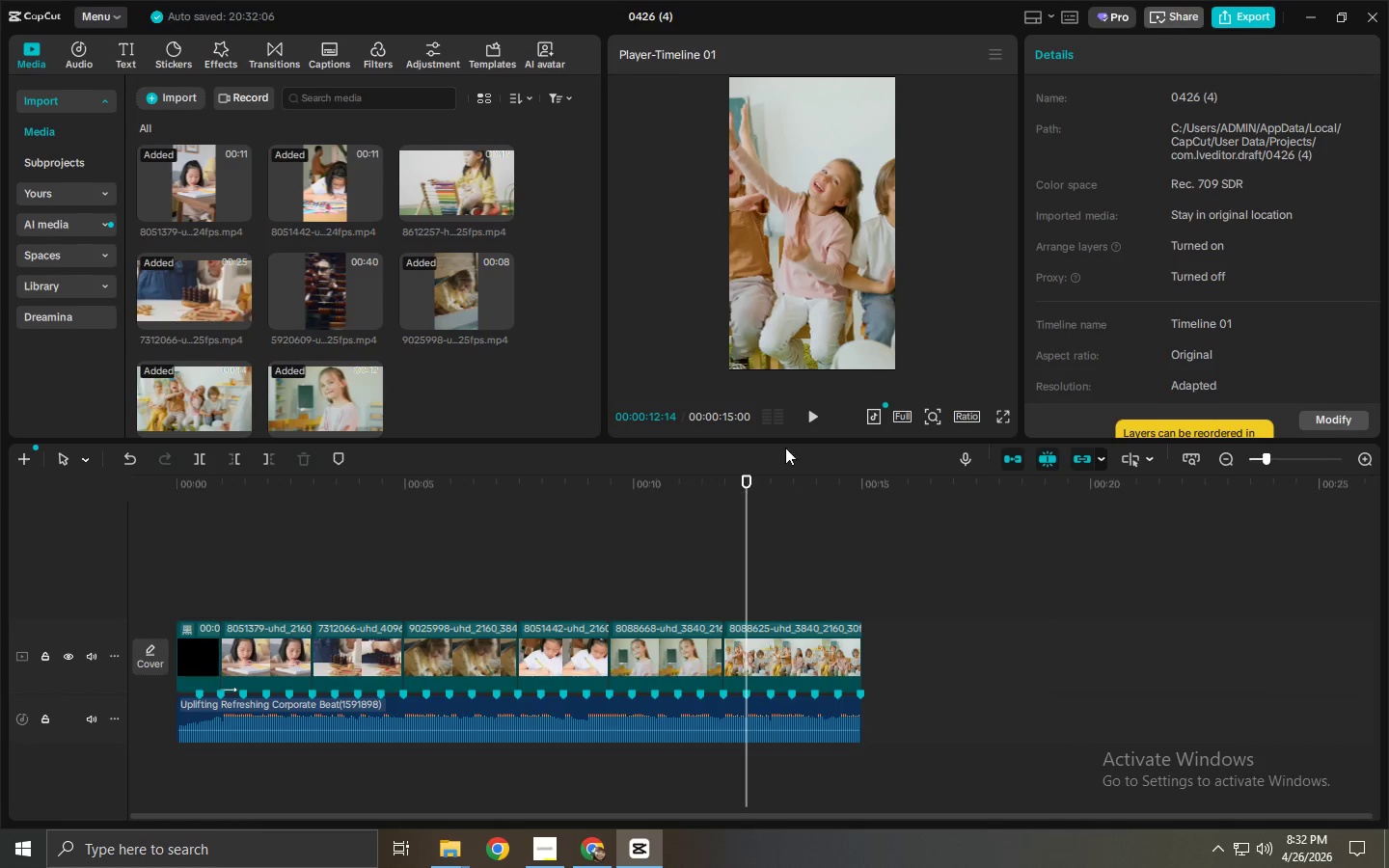 
left_click_drag(start_coordinate=[846, 294], to_coordinate=[707, 292])
 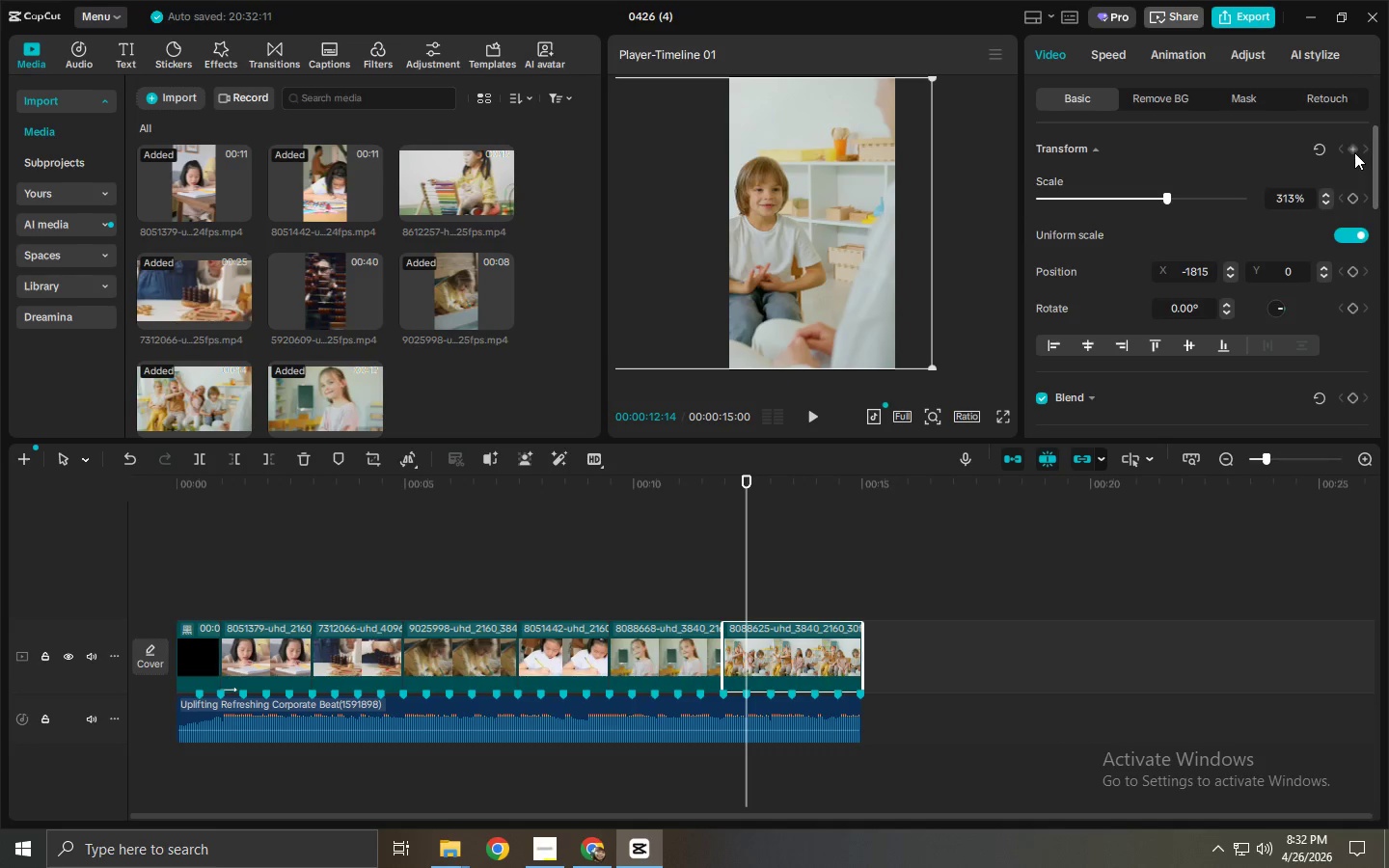 
left_click([1351, 151])
 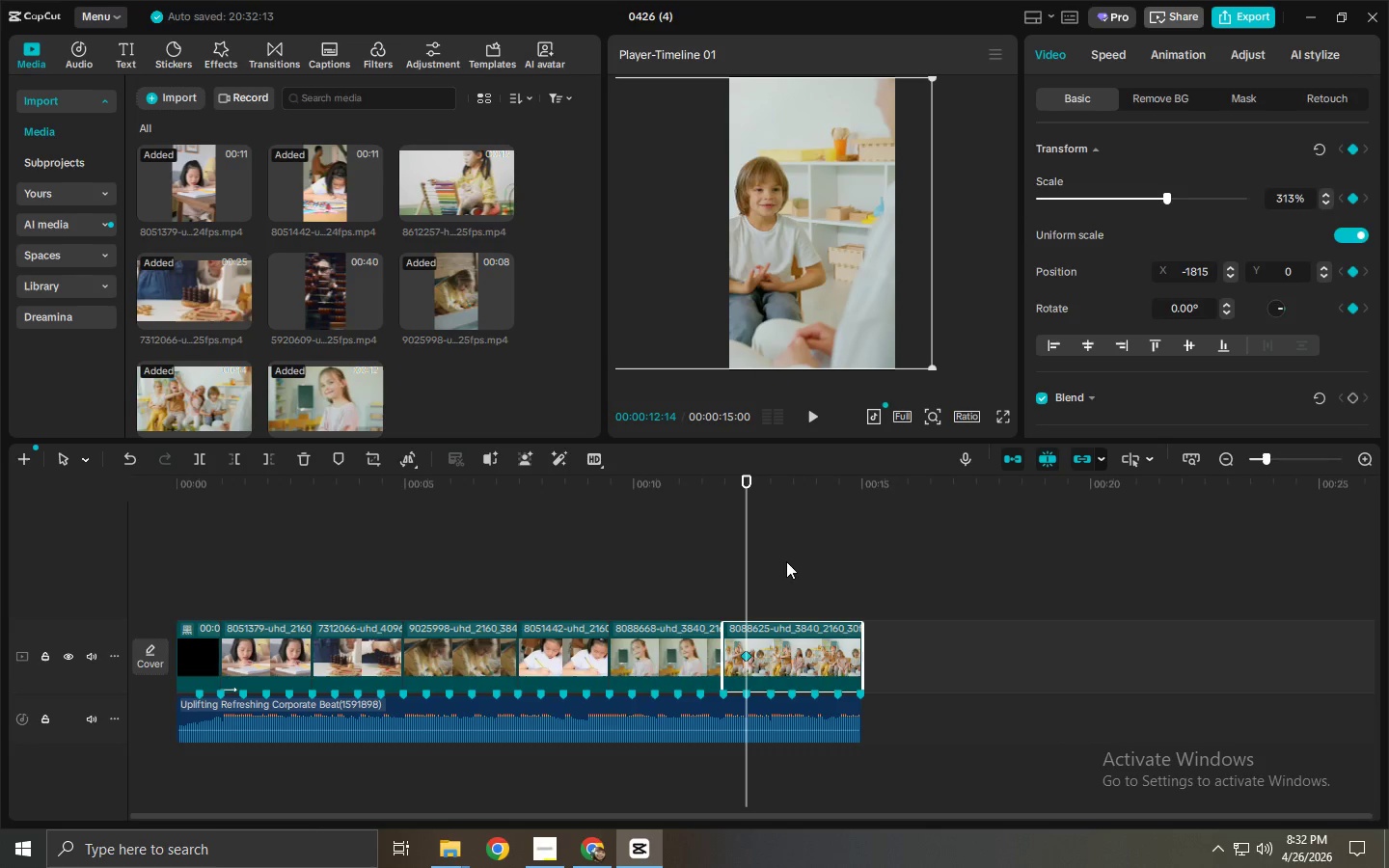 
left_click_drag(start_coordinate=[828, 497], to_coordinate=[841, 497])
 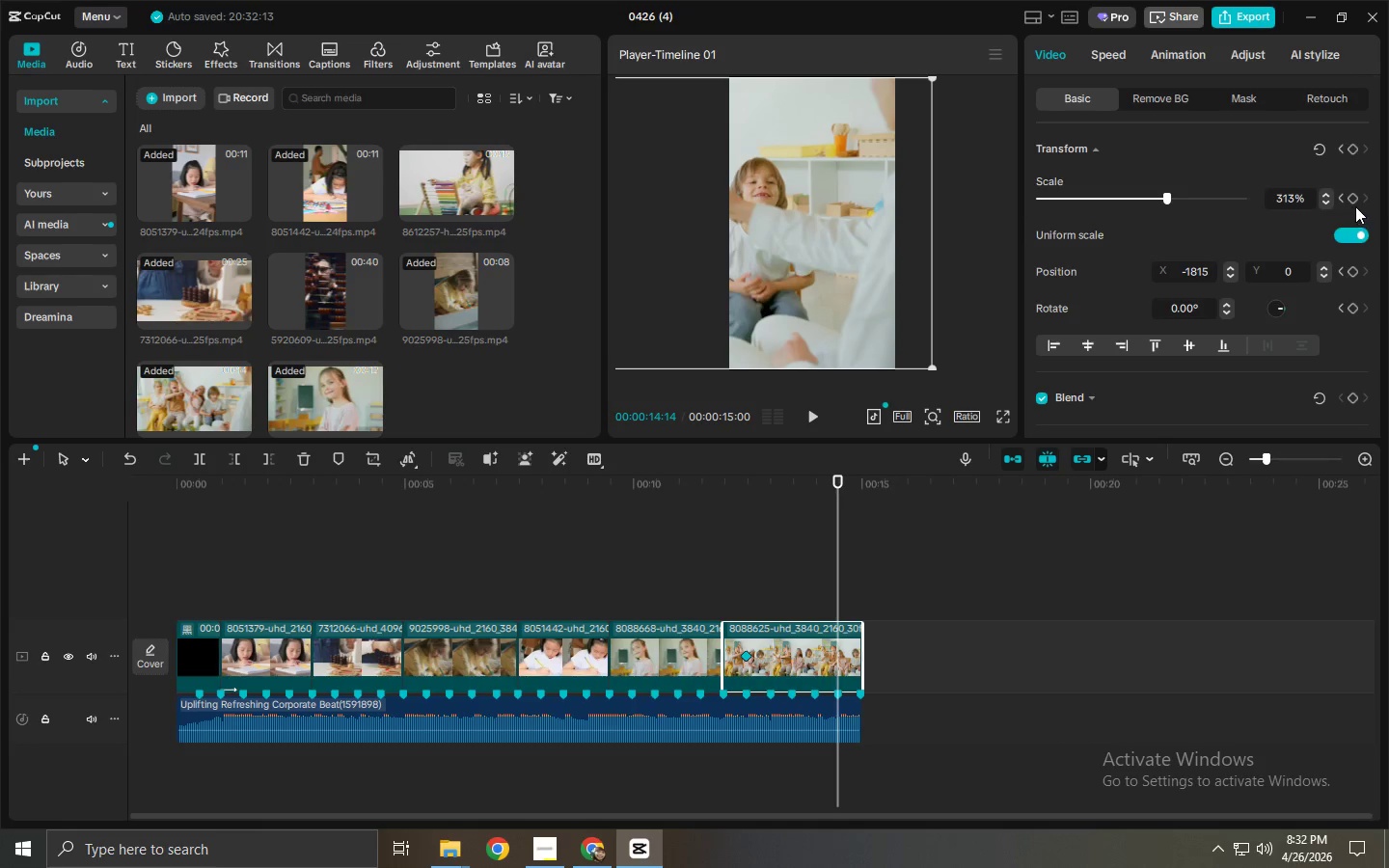 
left_click([1354, 198])
 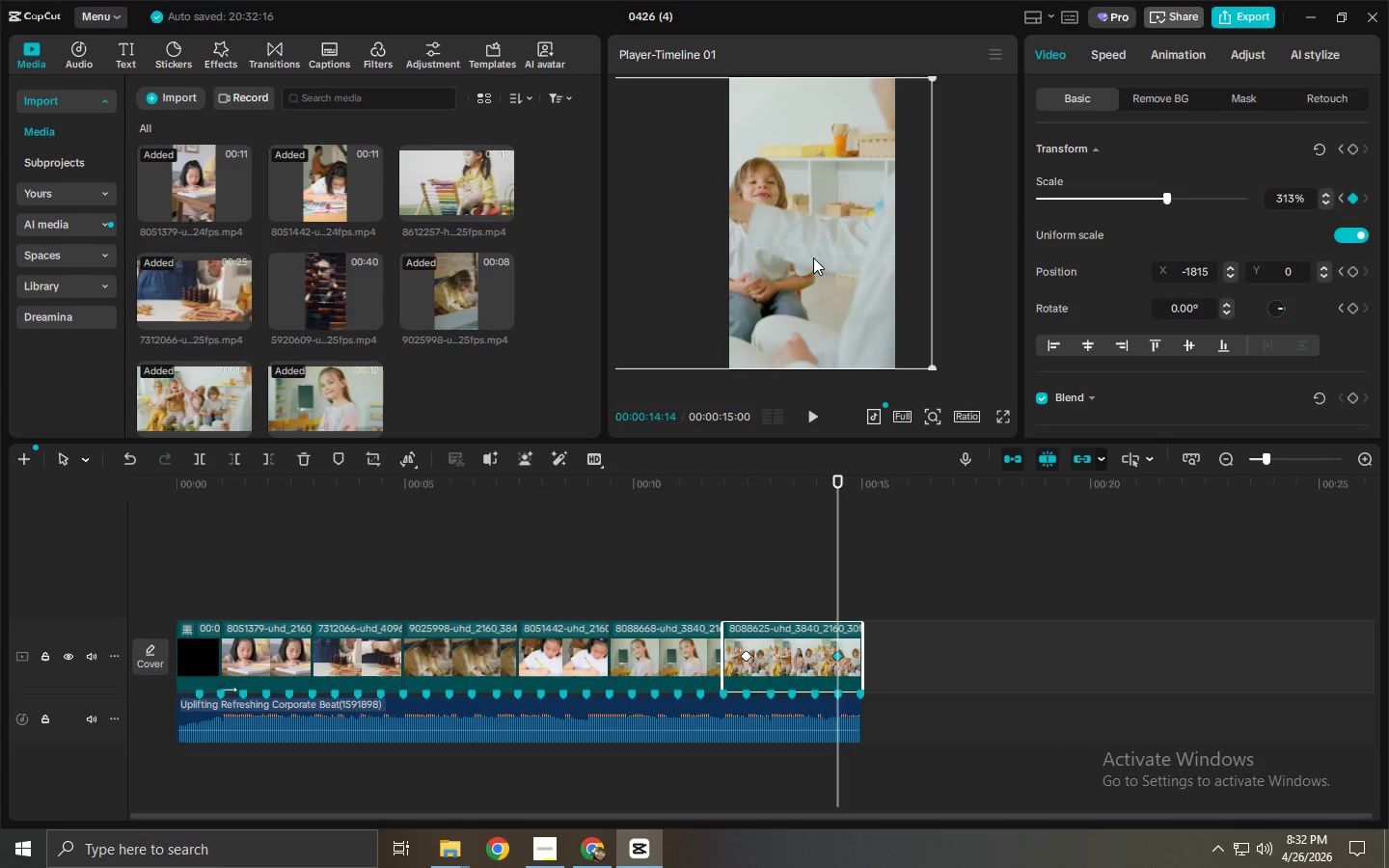 
left_click_drag(start_coordinate=[813, 258], to_coordinate=[1117, 252])
 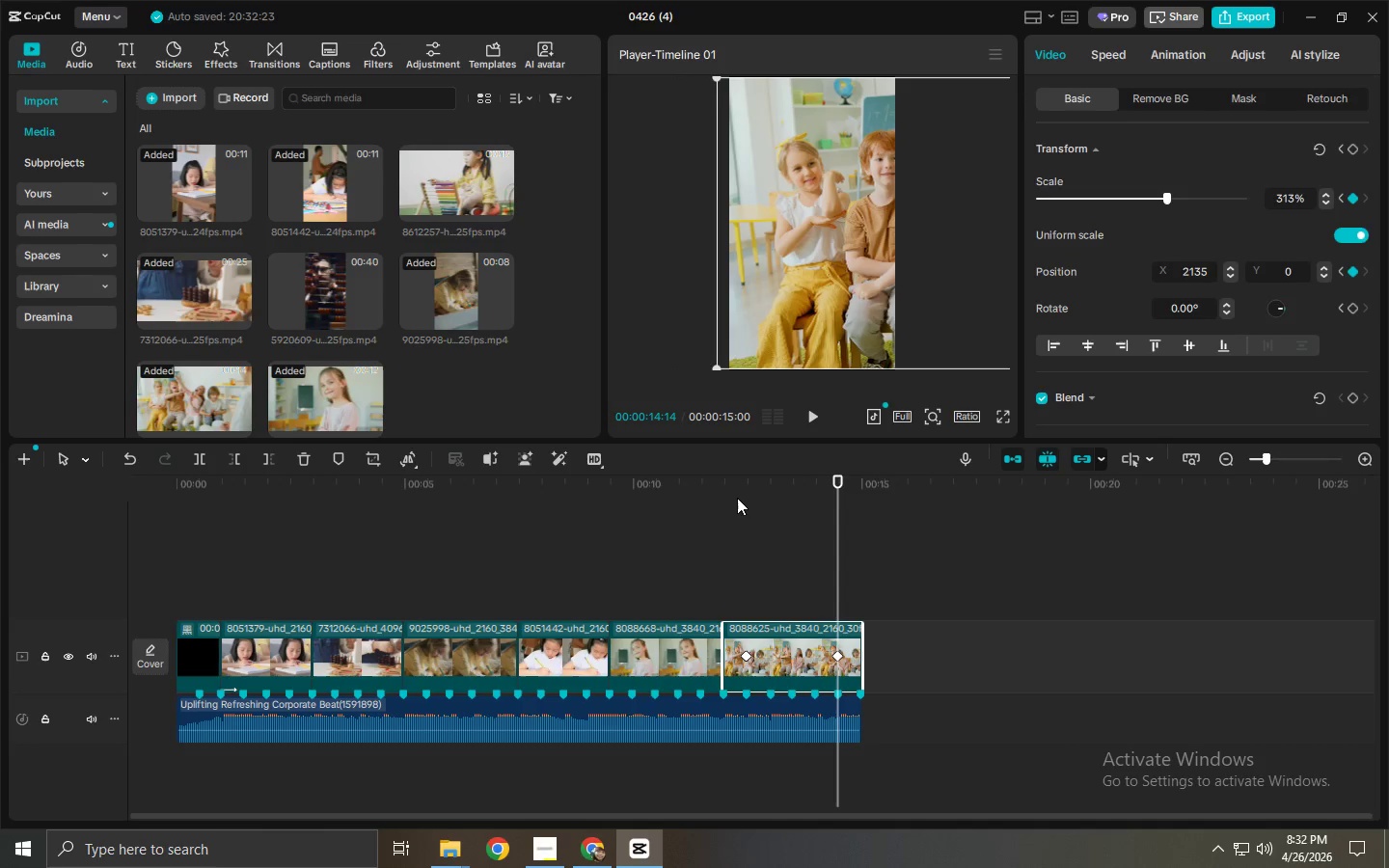 
left_click_drag(start_coordinate=[727, 502], to_coordinate=[718, 505])
 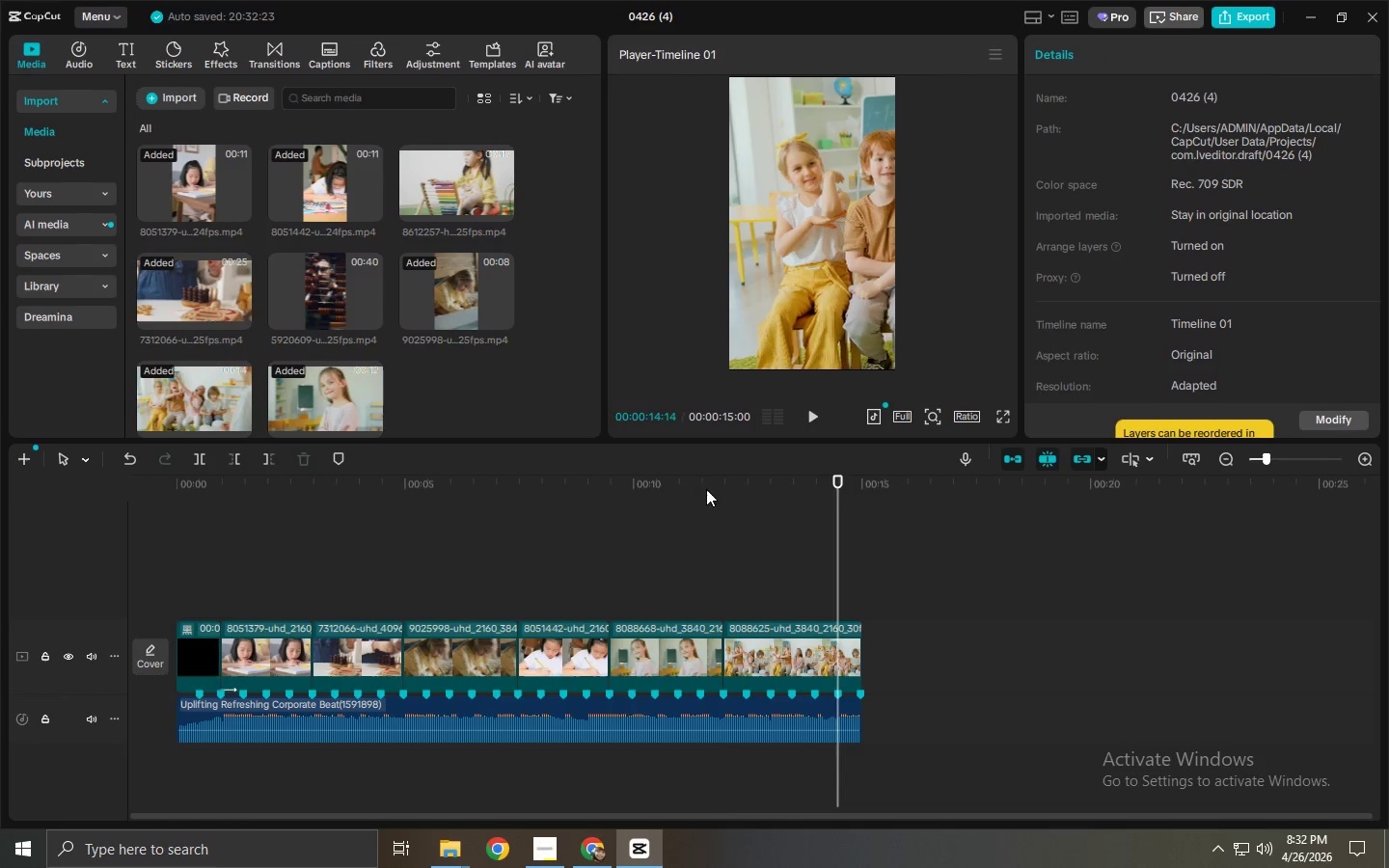 
left_click([722, 481])
 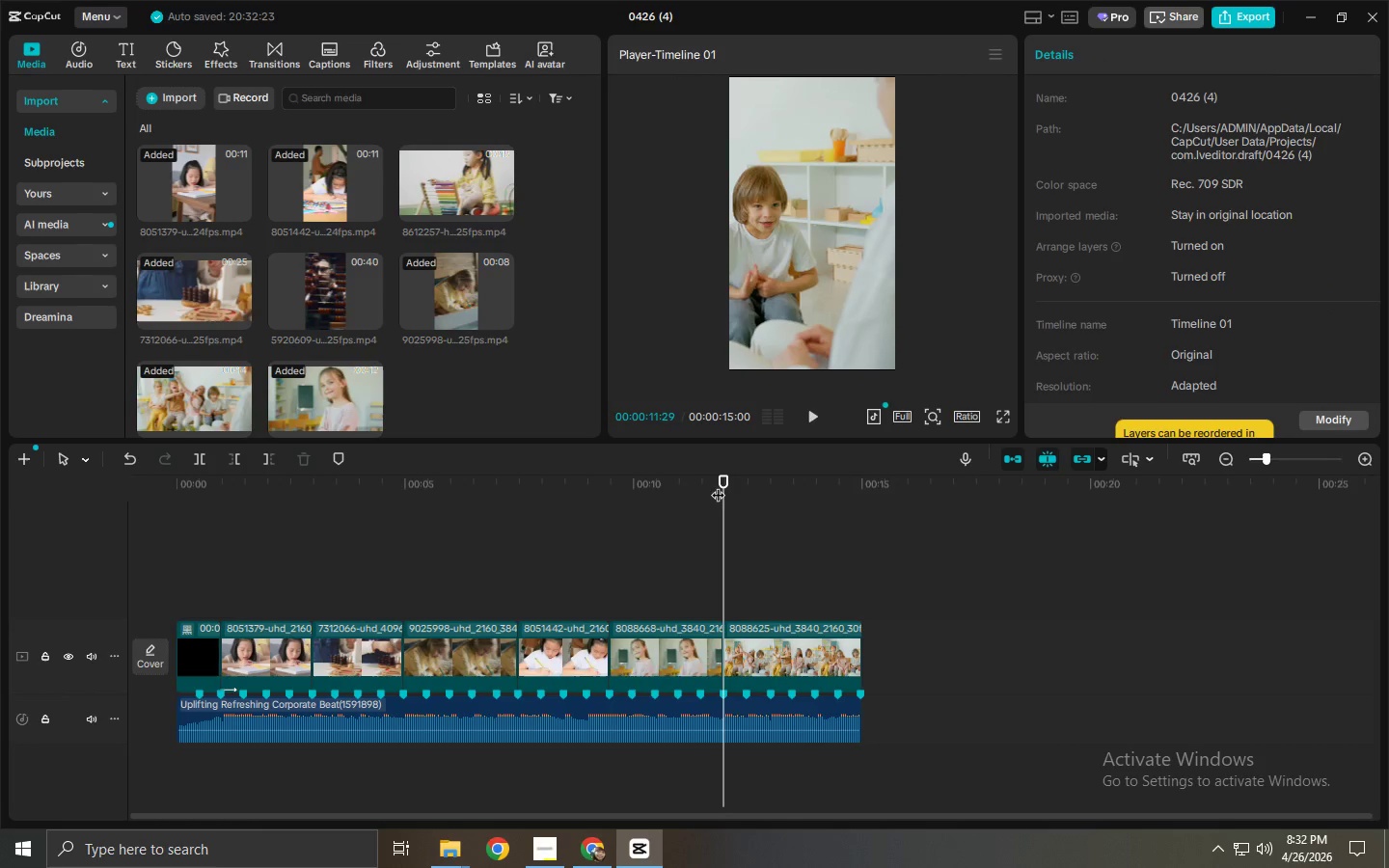 
key(Space)
 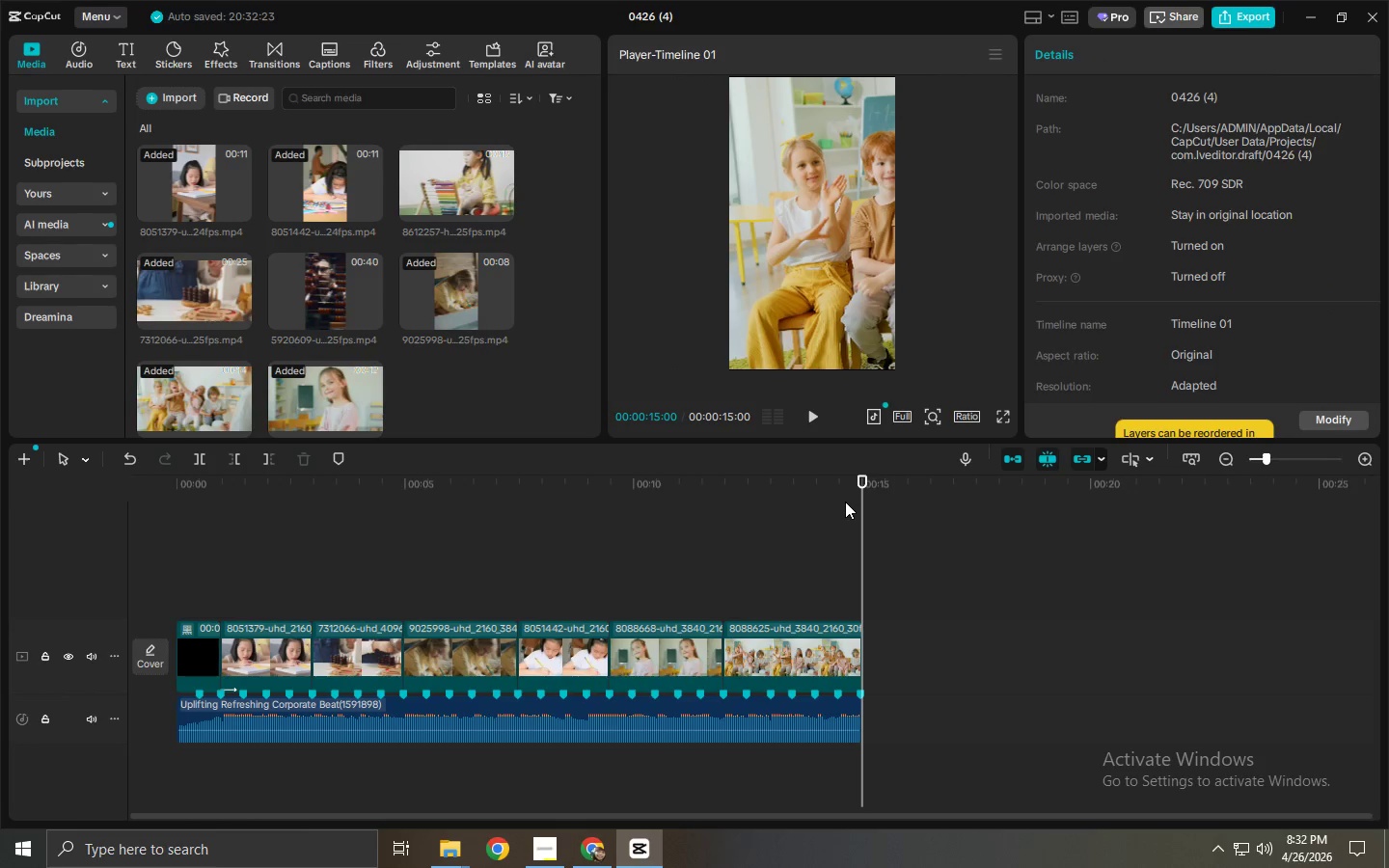 
wait(5.61)
 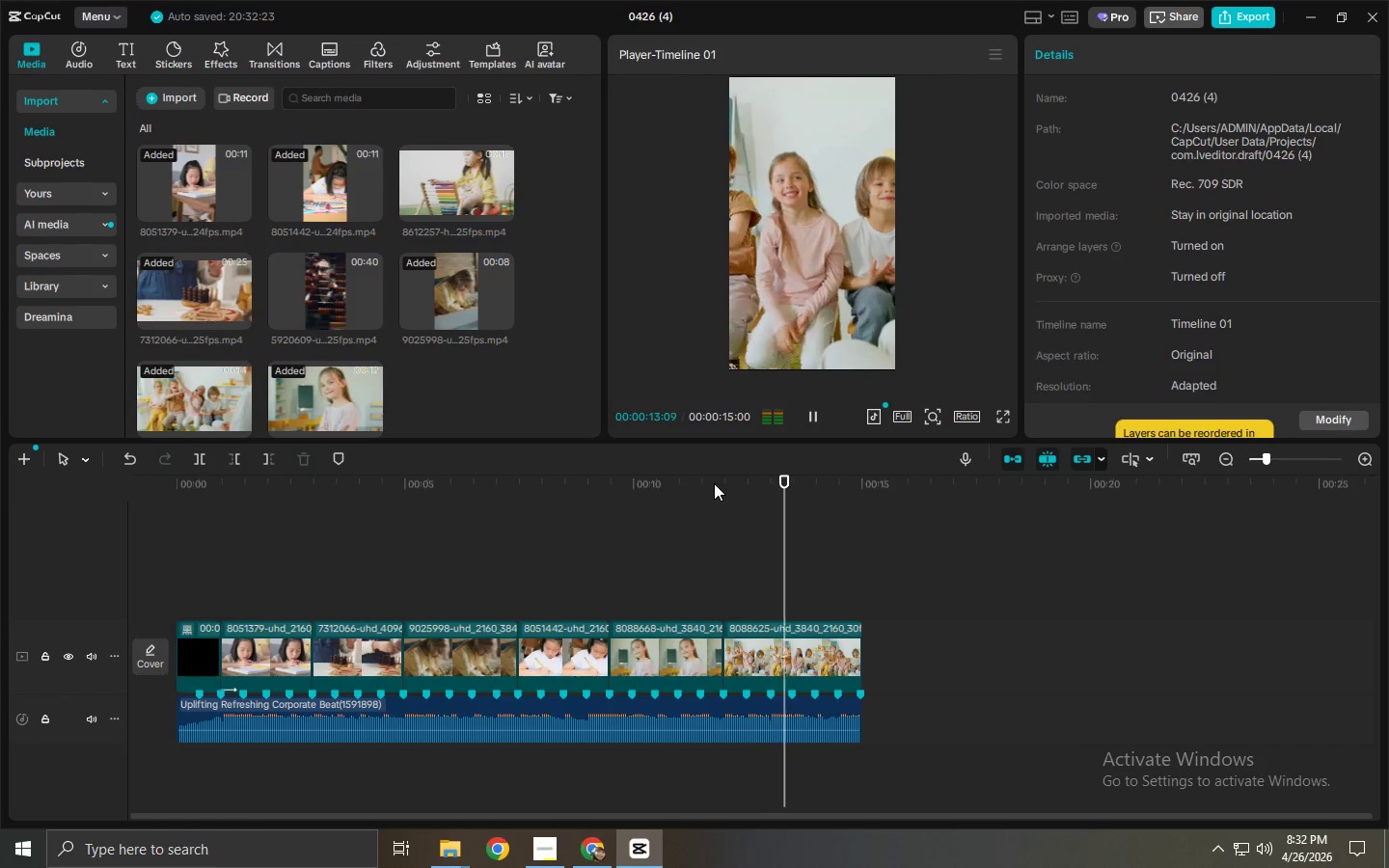 
left_click_drag(start_coordinate=[694, 491], to_coordinate=[65, 487])
 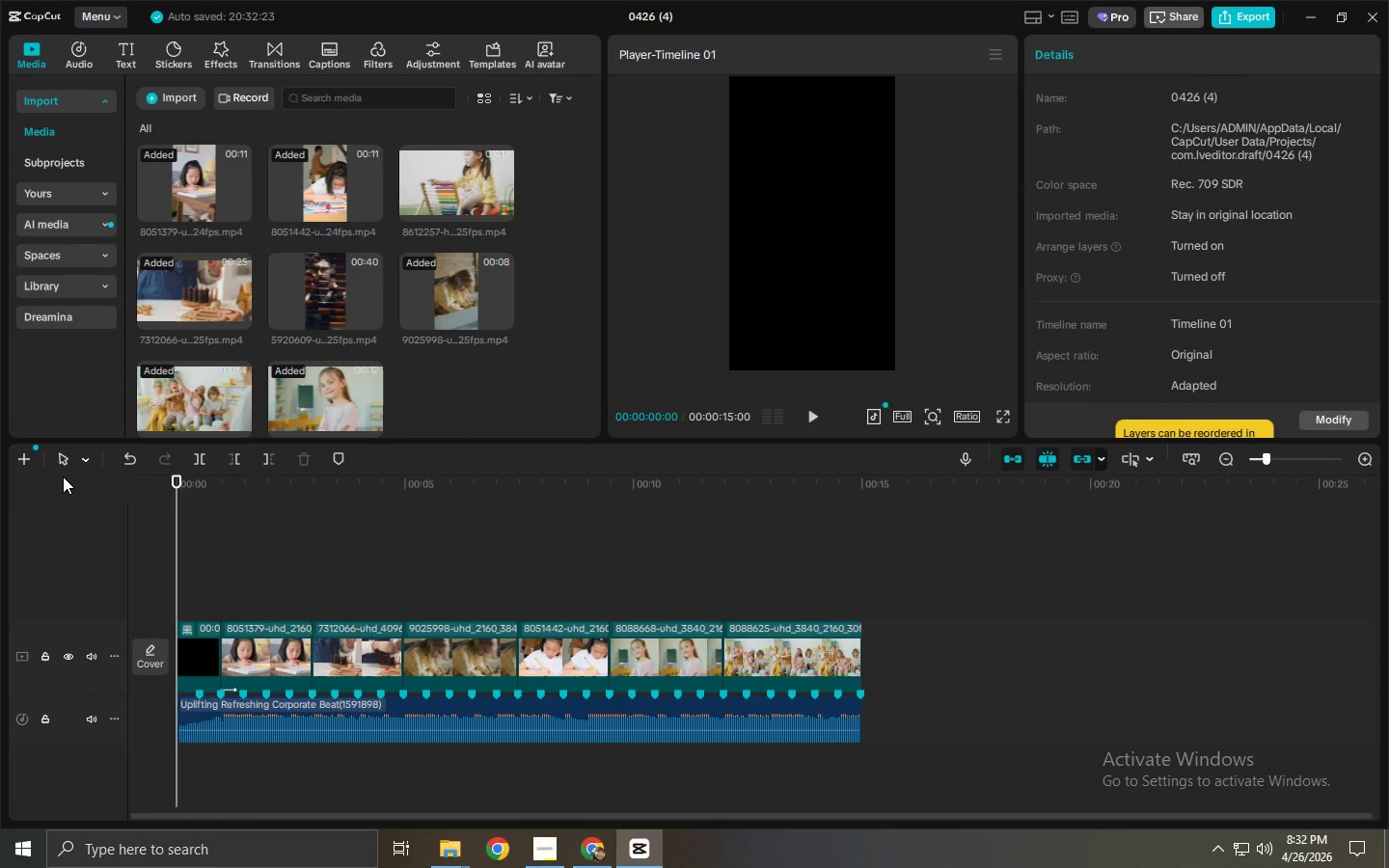 
key(Space)
 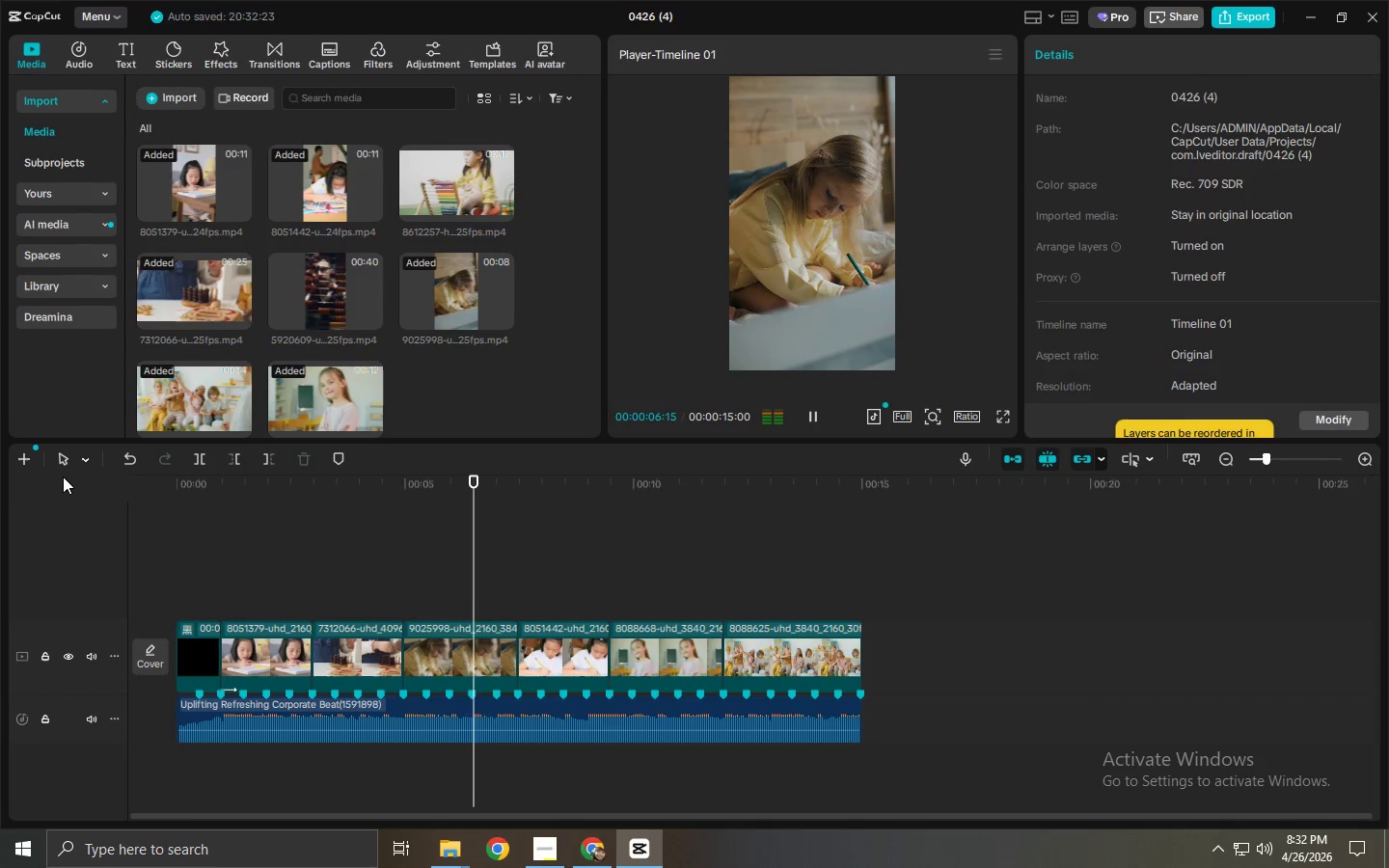 
wait(11.59)
 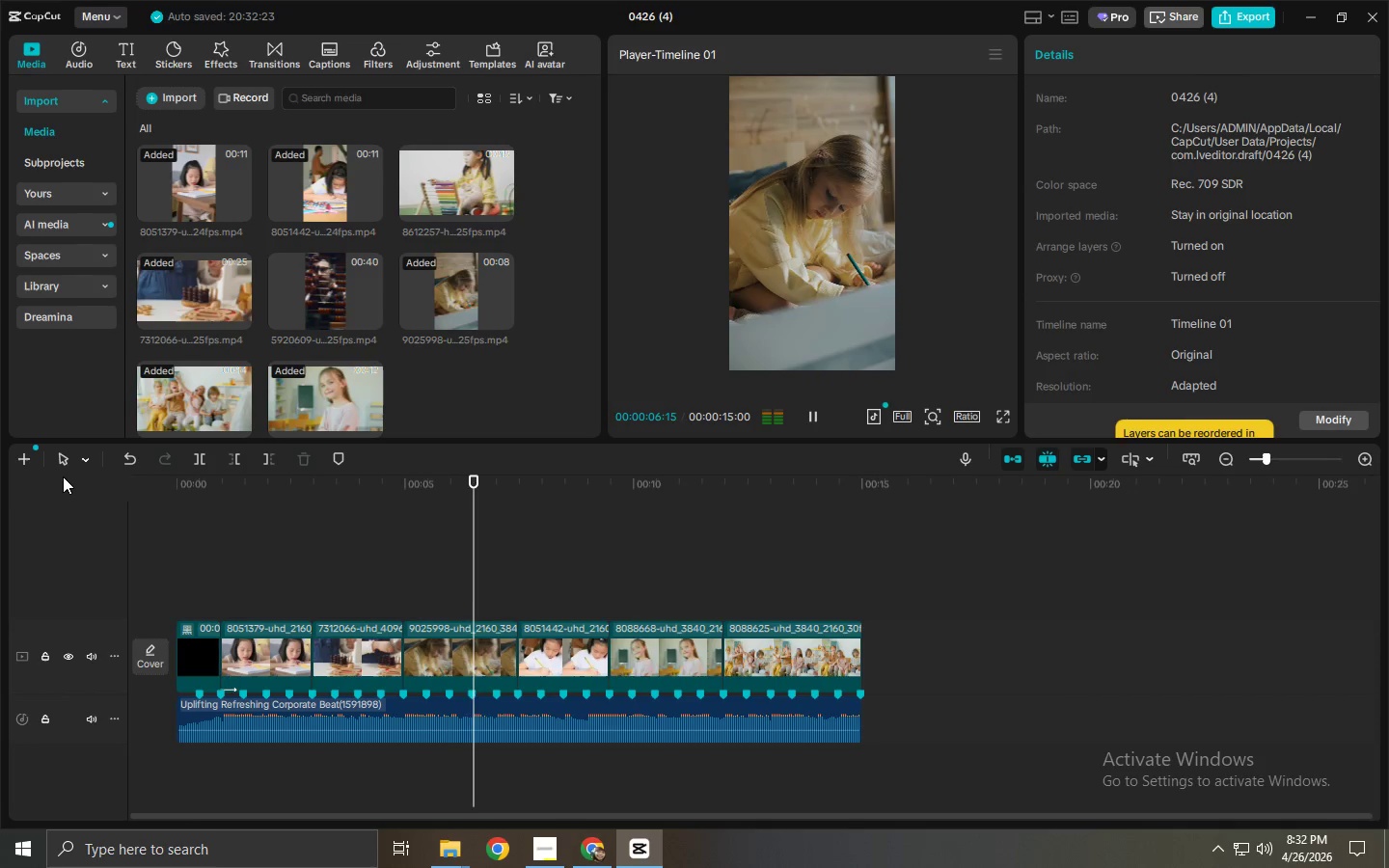 
key(Space)
 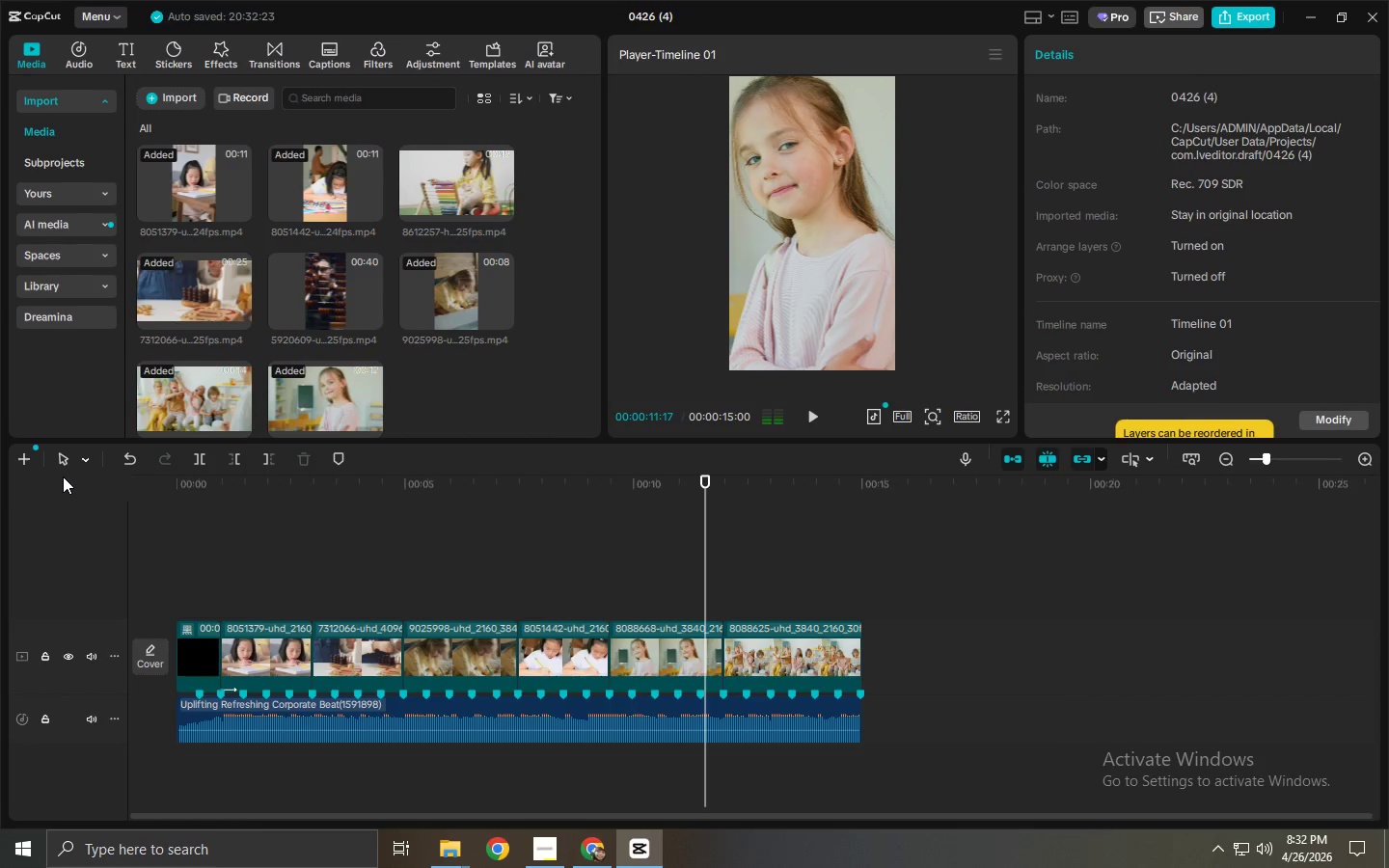 
key(Tab)
 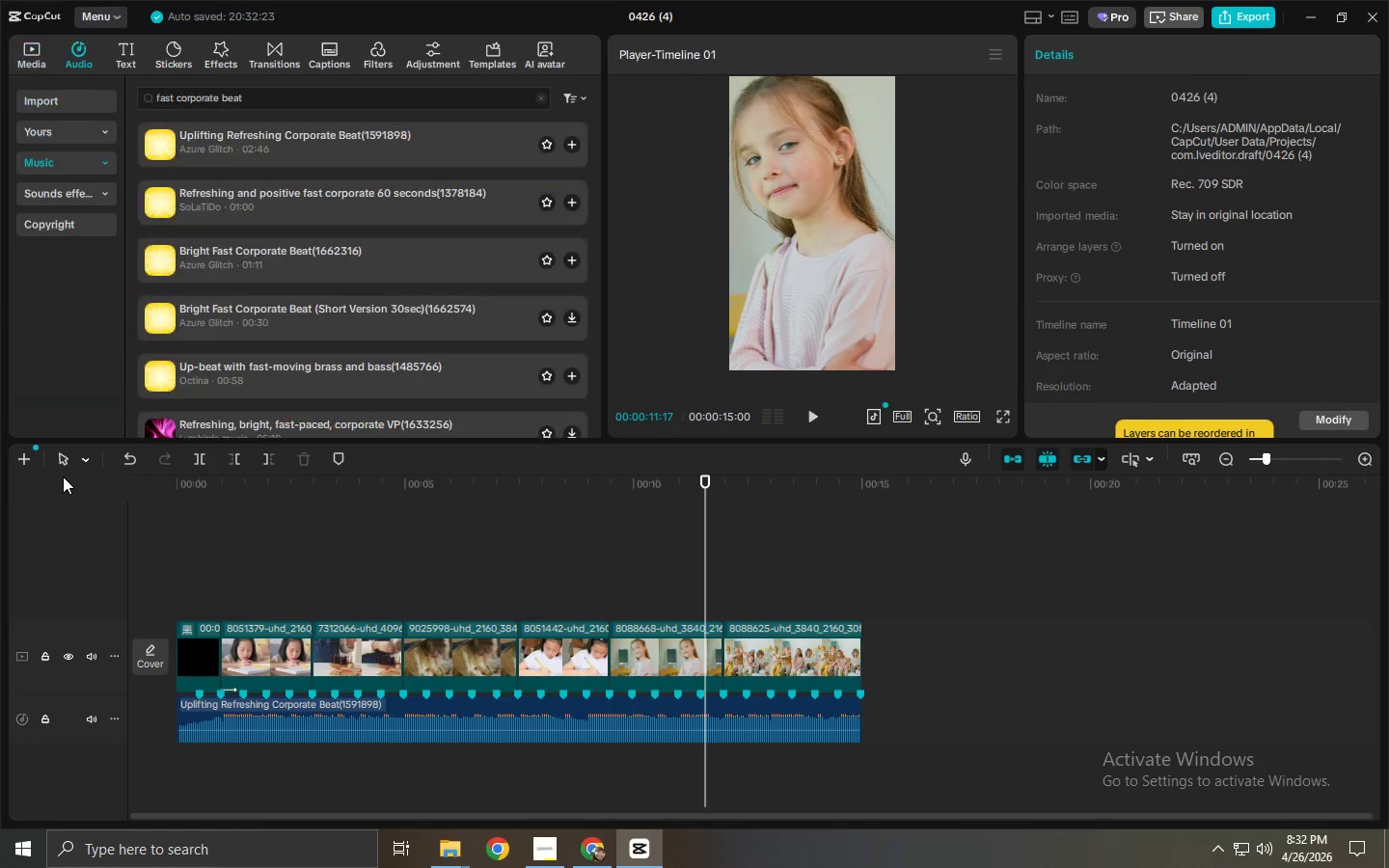 
key(Alt+AltLeft)
 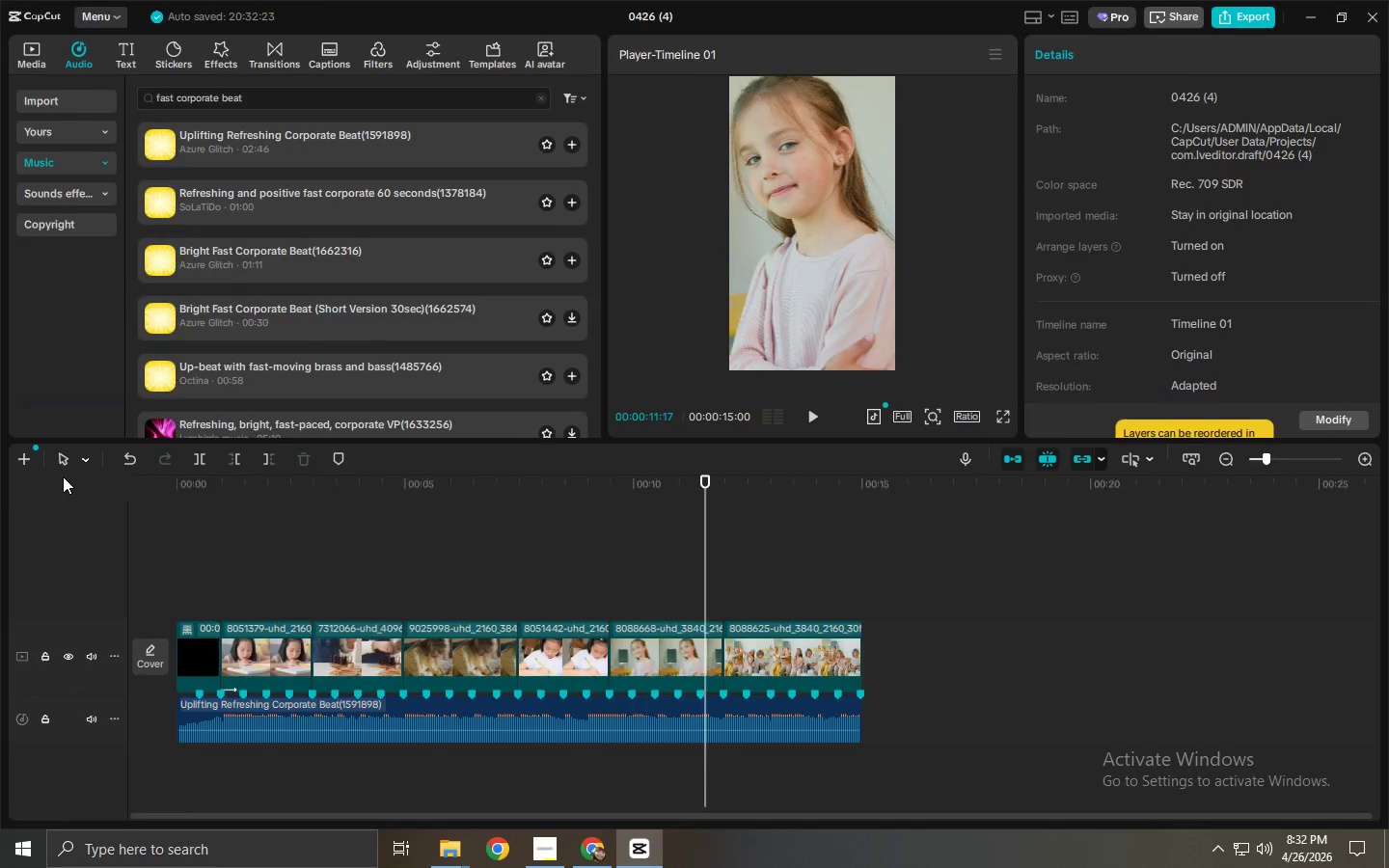 
key(Alt+Tab)
 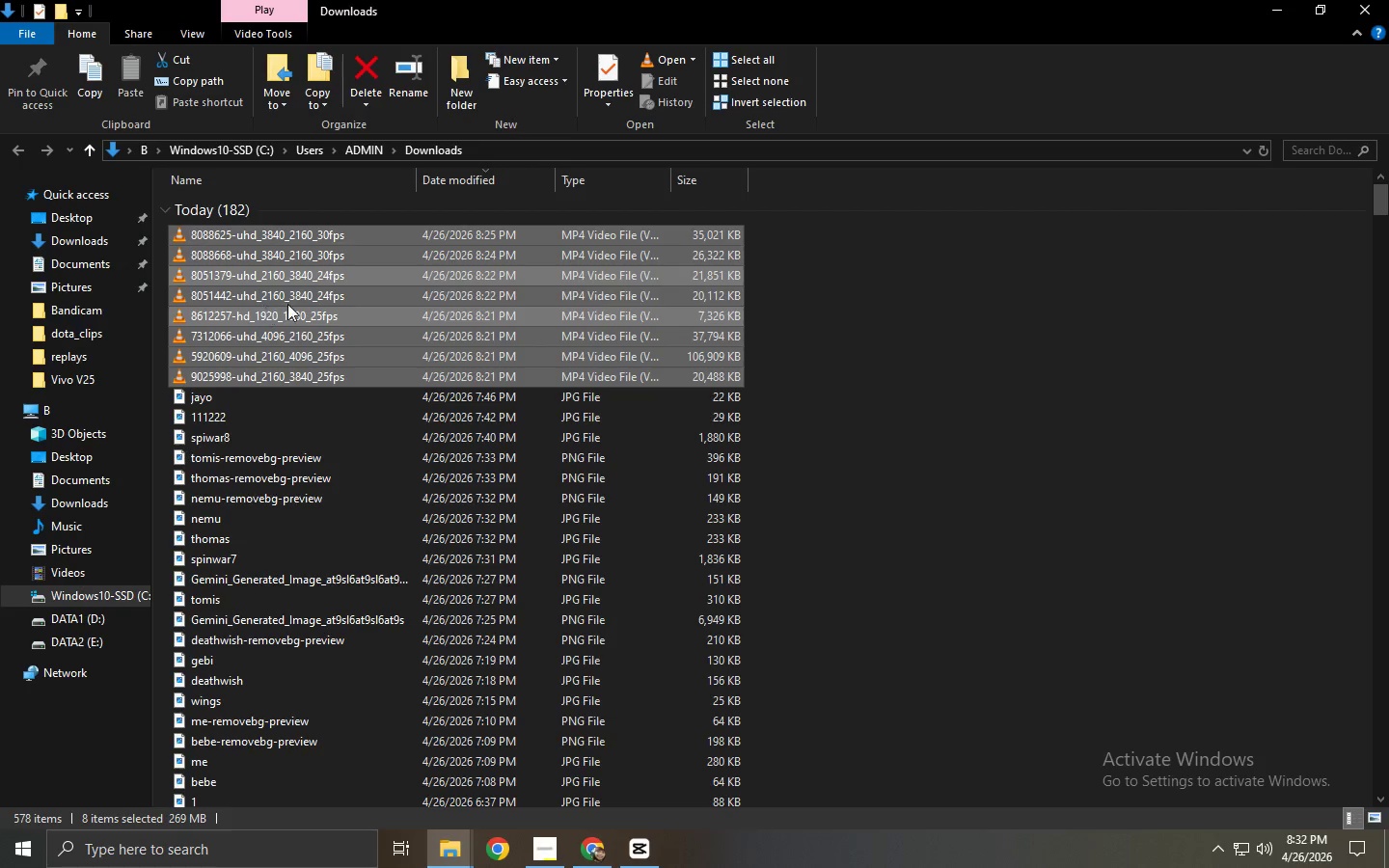 
key(Alt+Tab)
 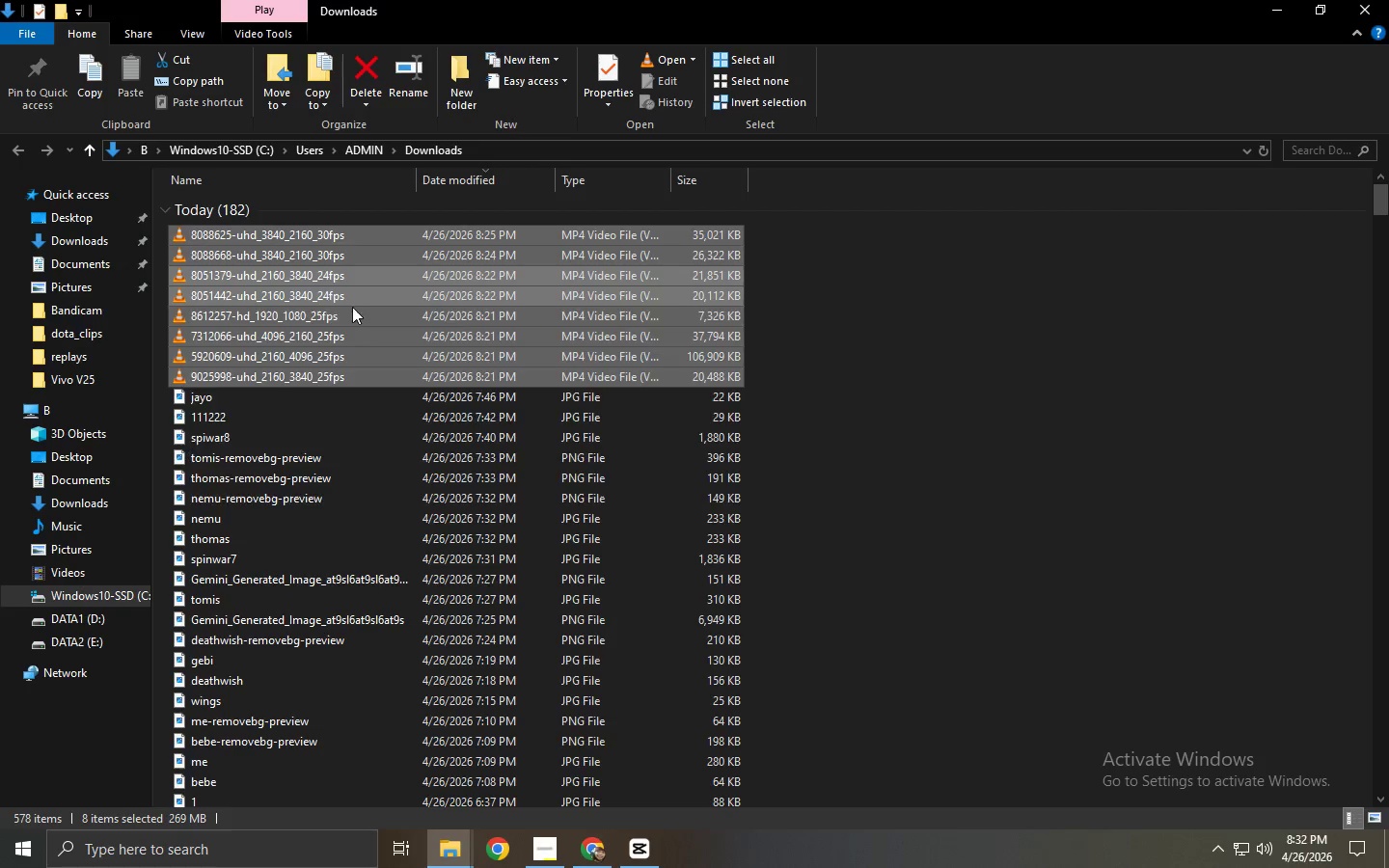 
key(Alt+Tab)
 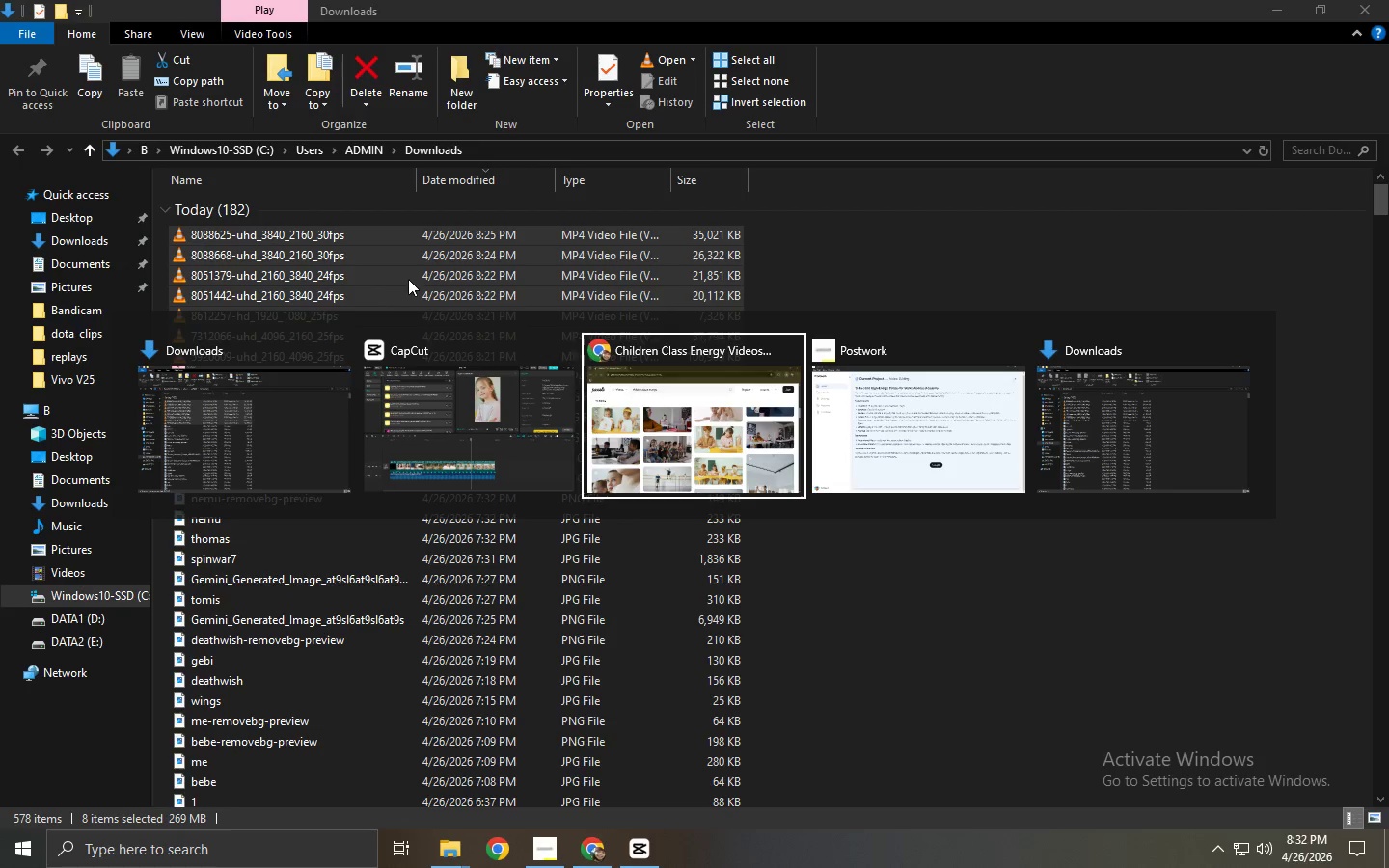 
key(Alt+Tab)